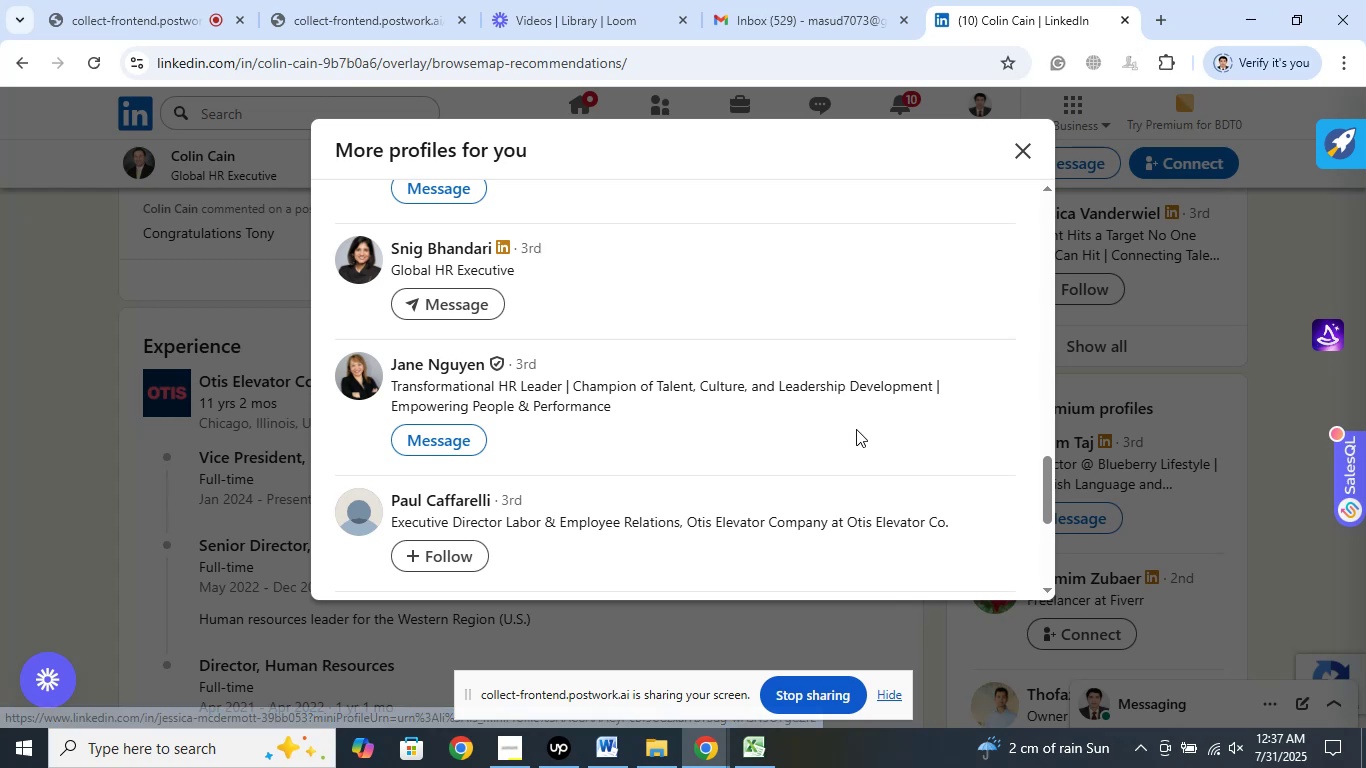 
scroll: coordinate [856, 429], scroll_direction: down, amount: 2.0
 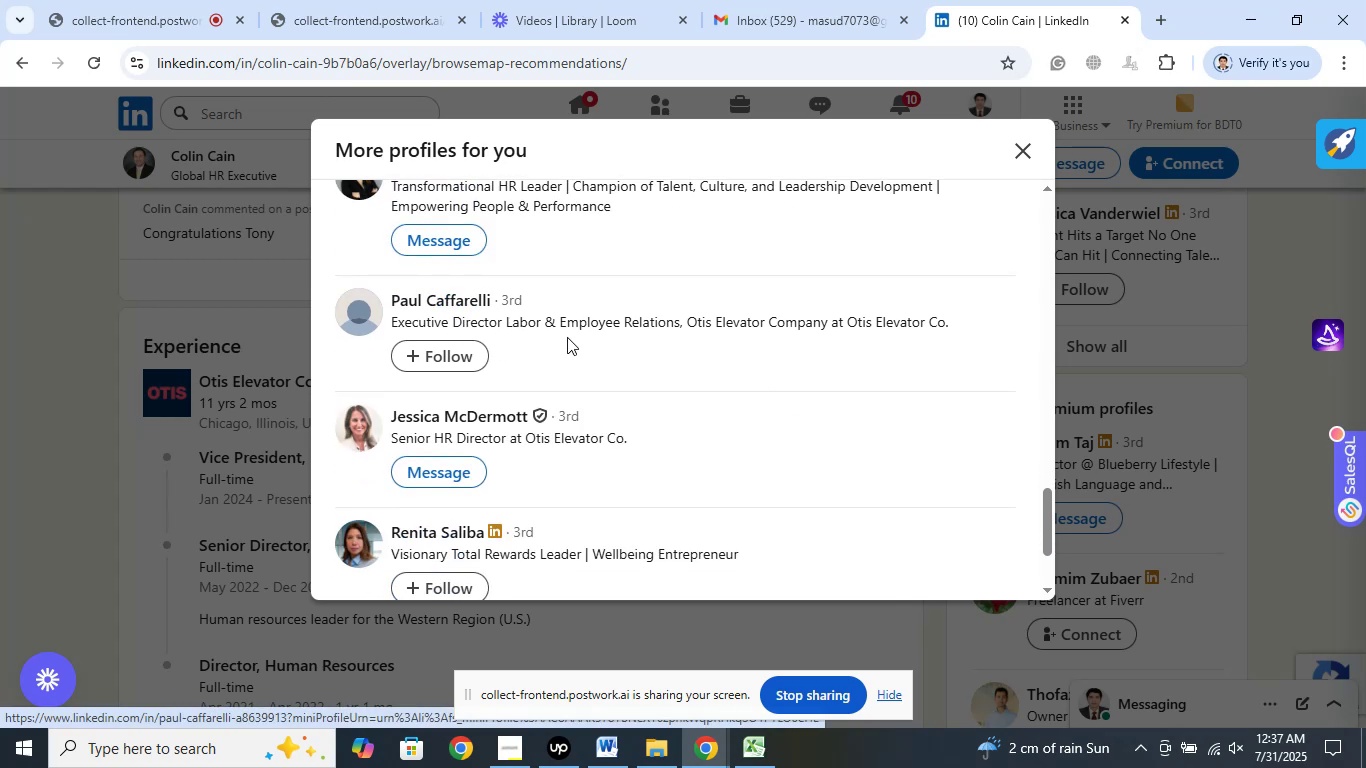 
wait(6.66)
 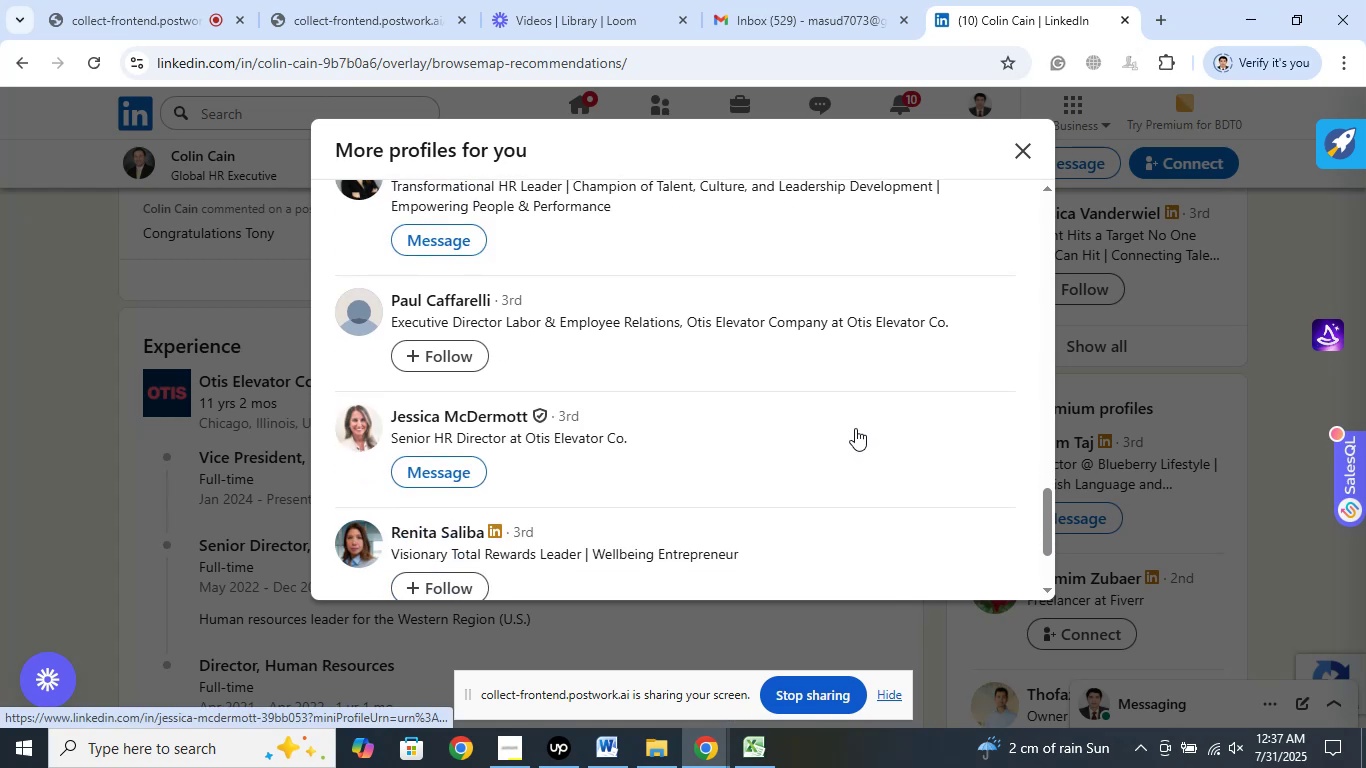 
scroll: coordinate [806, 429], scroll_direction: down, amount: 5.0
 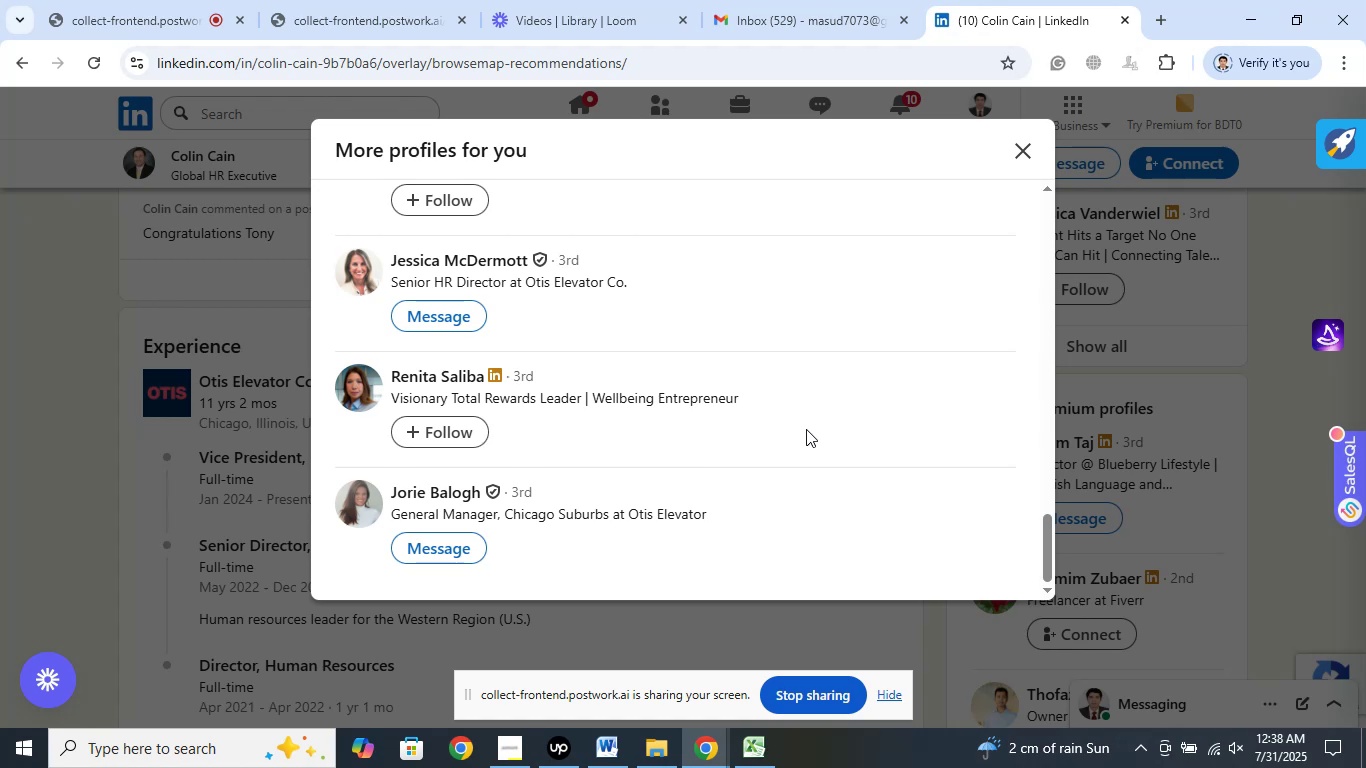 
wait(5.17)
 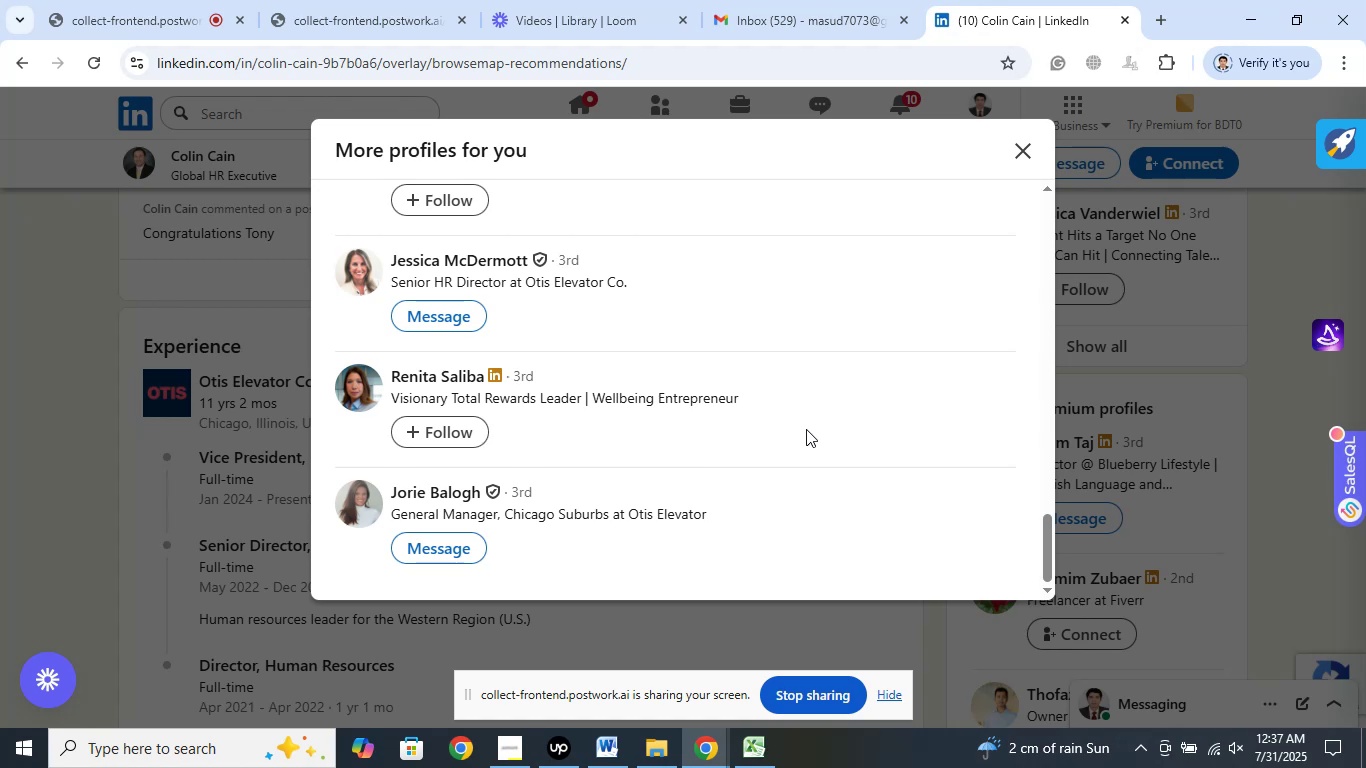 
left_click([1023, 152])
 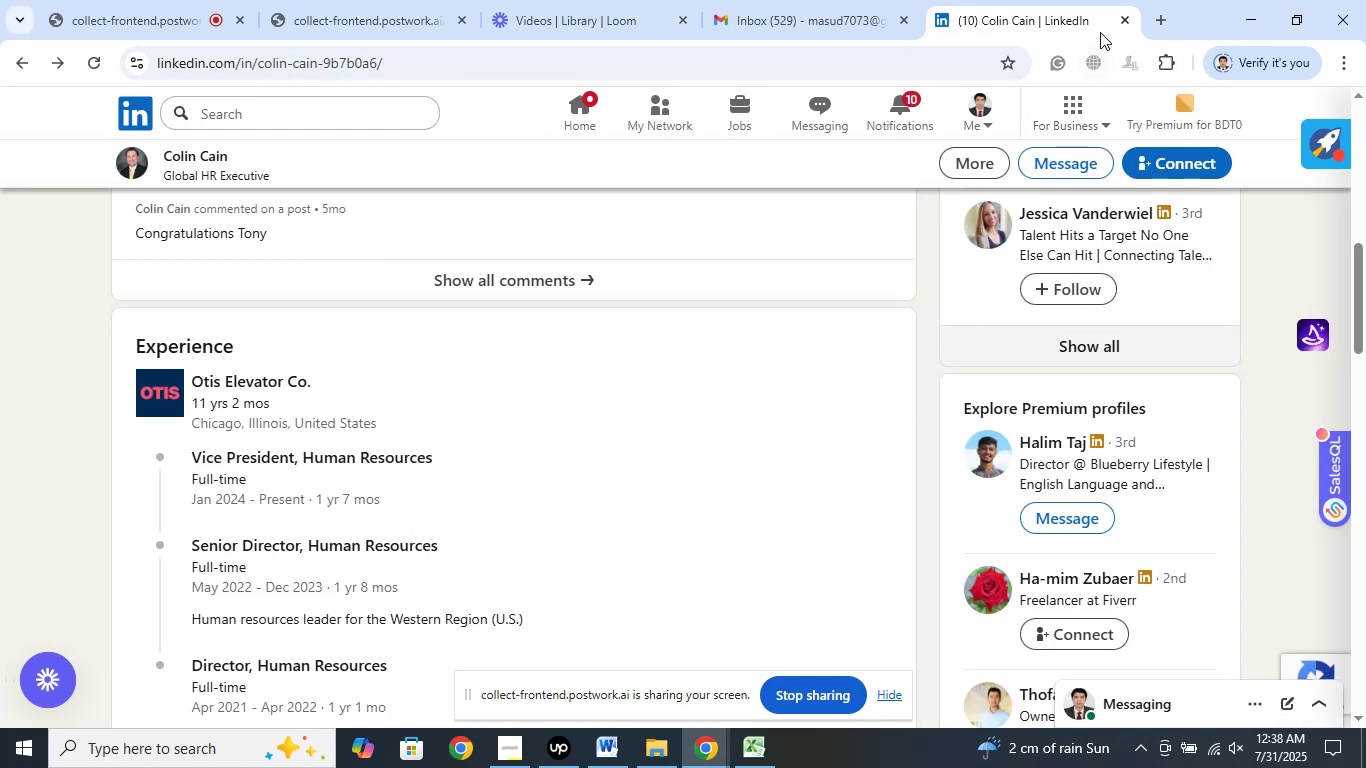 
left_click([1126, 22])
 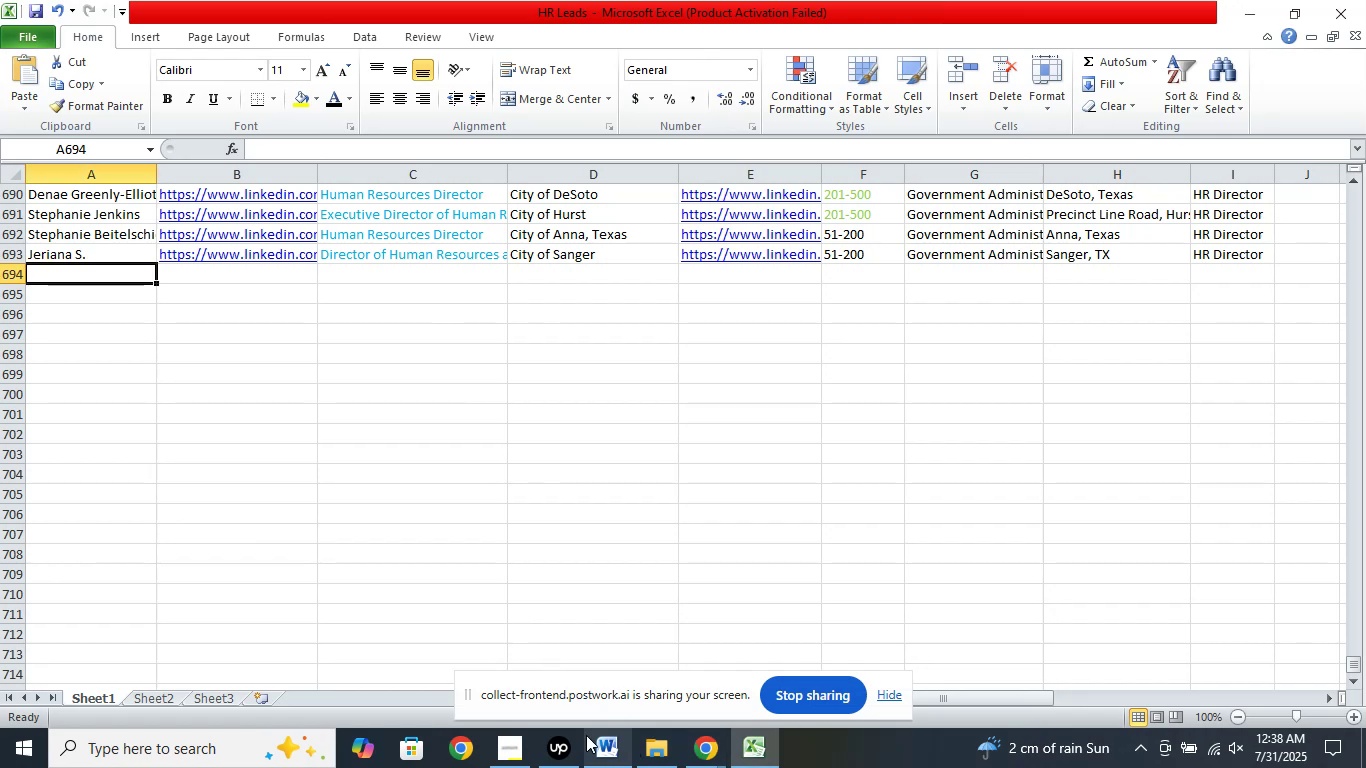 
left_click([153, 700])
 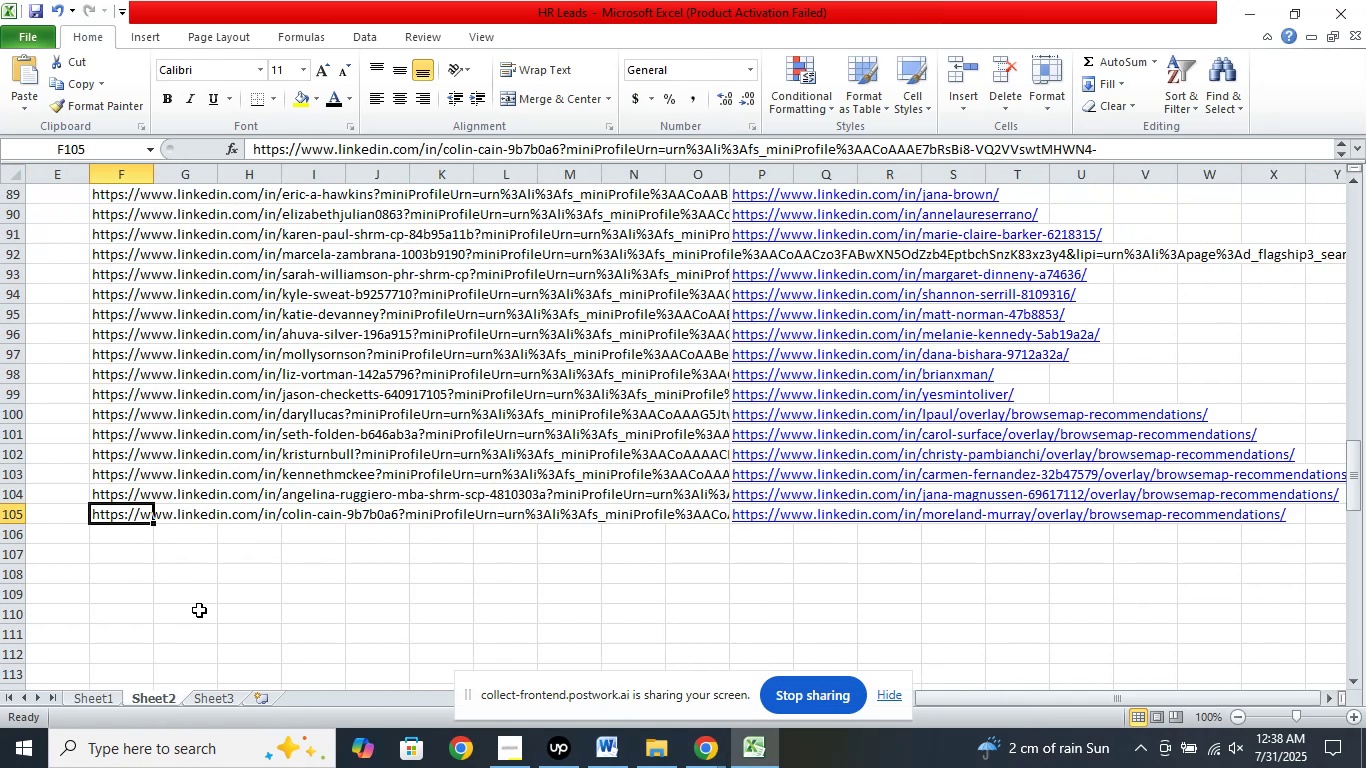 
key(Delete)
 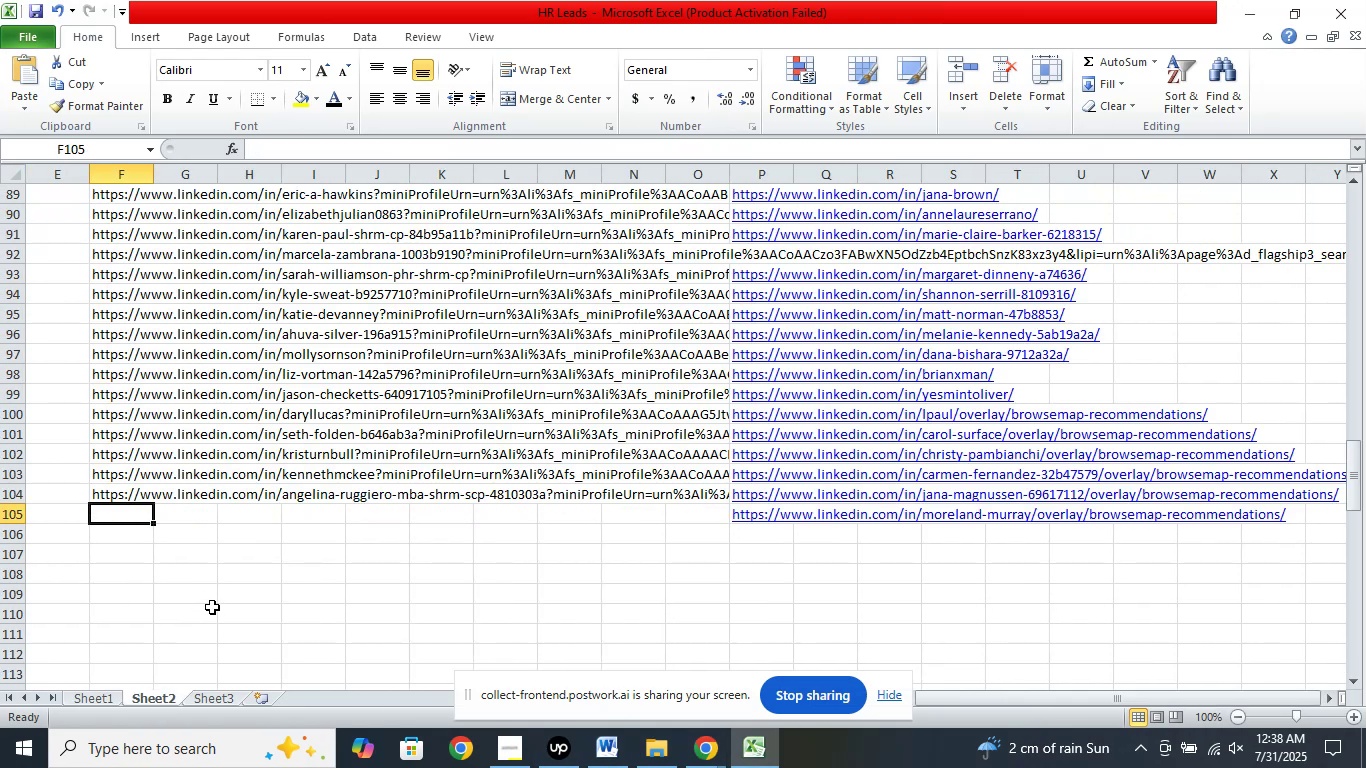 
key(ArrowUp)
 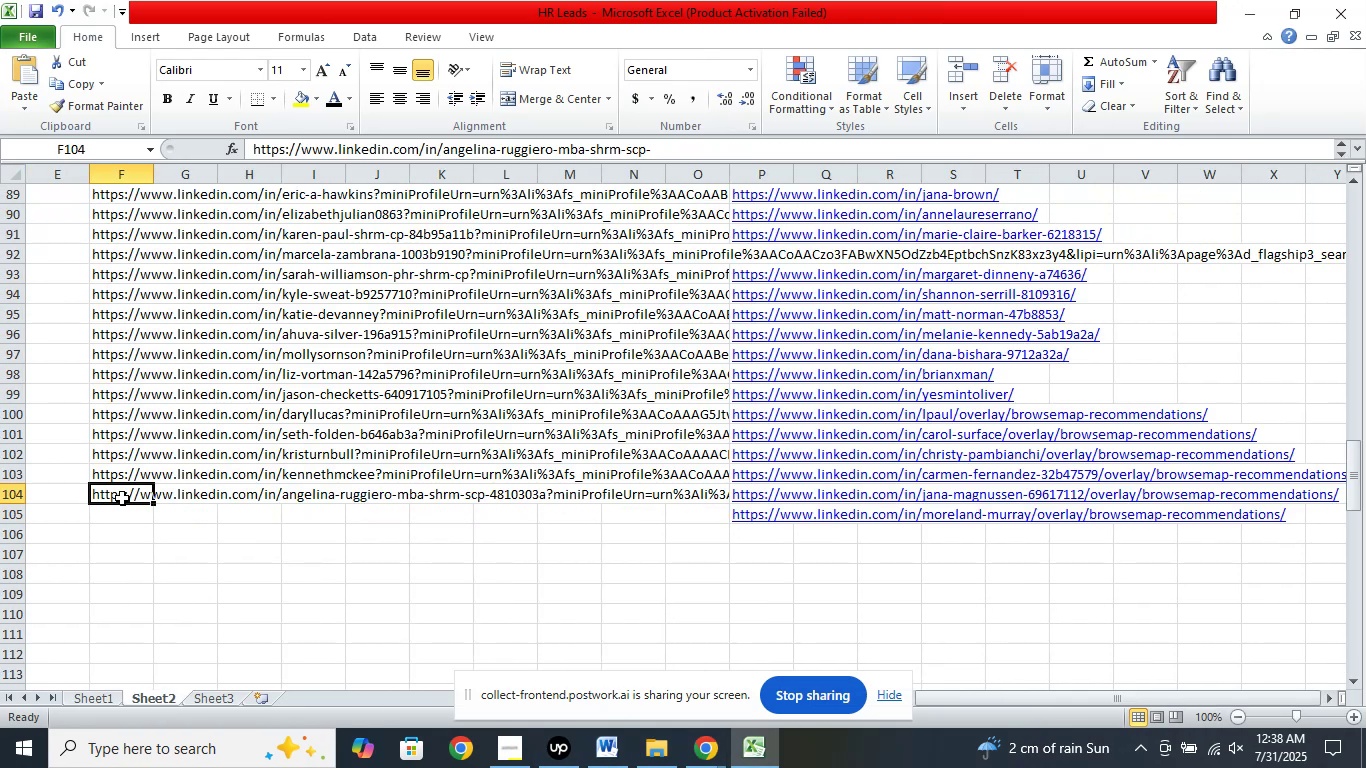 
right_click([126, 495])
 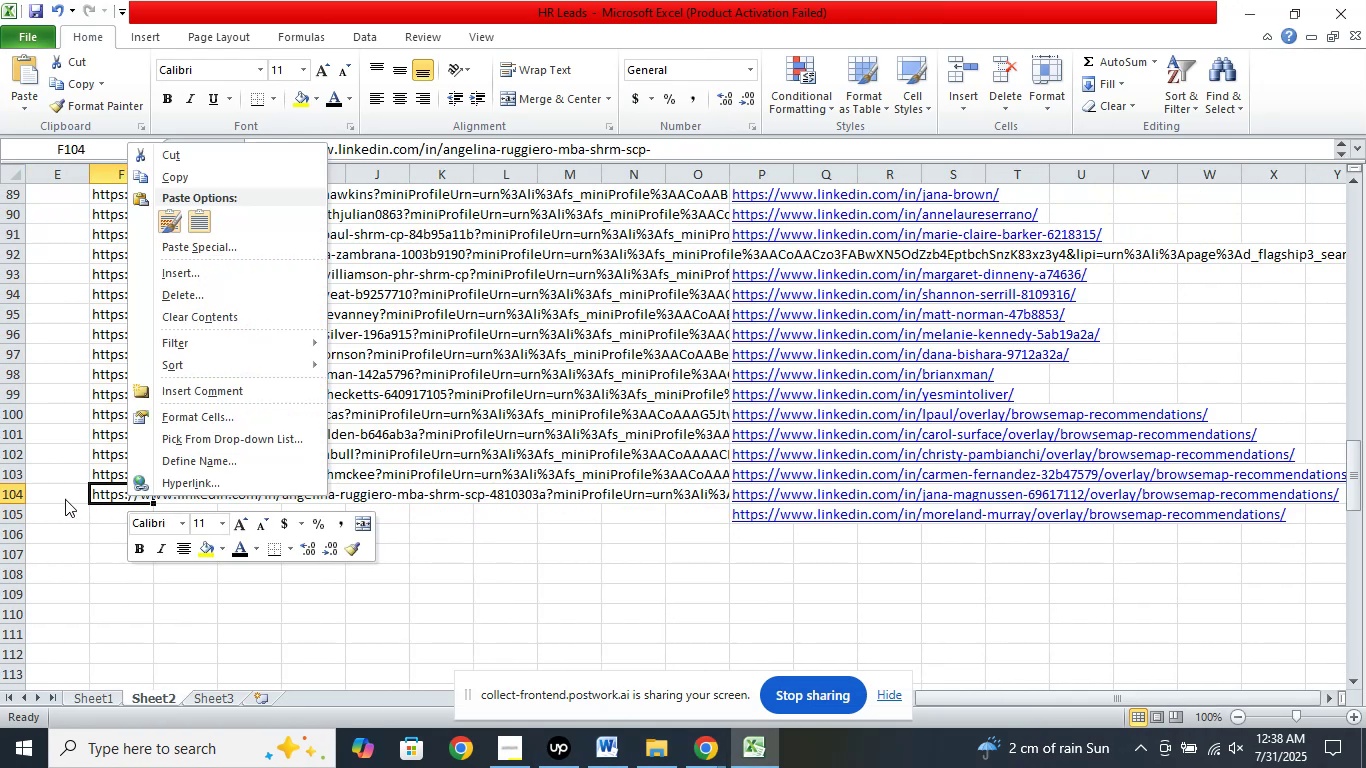 
left_click([64, 493])
 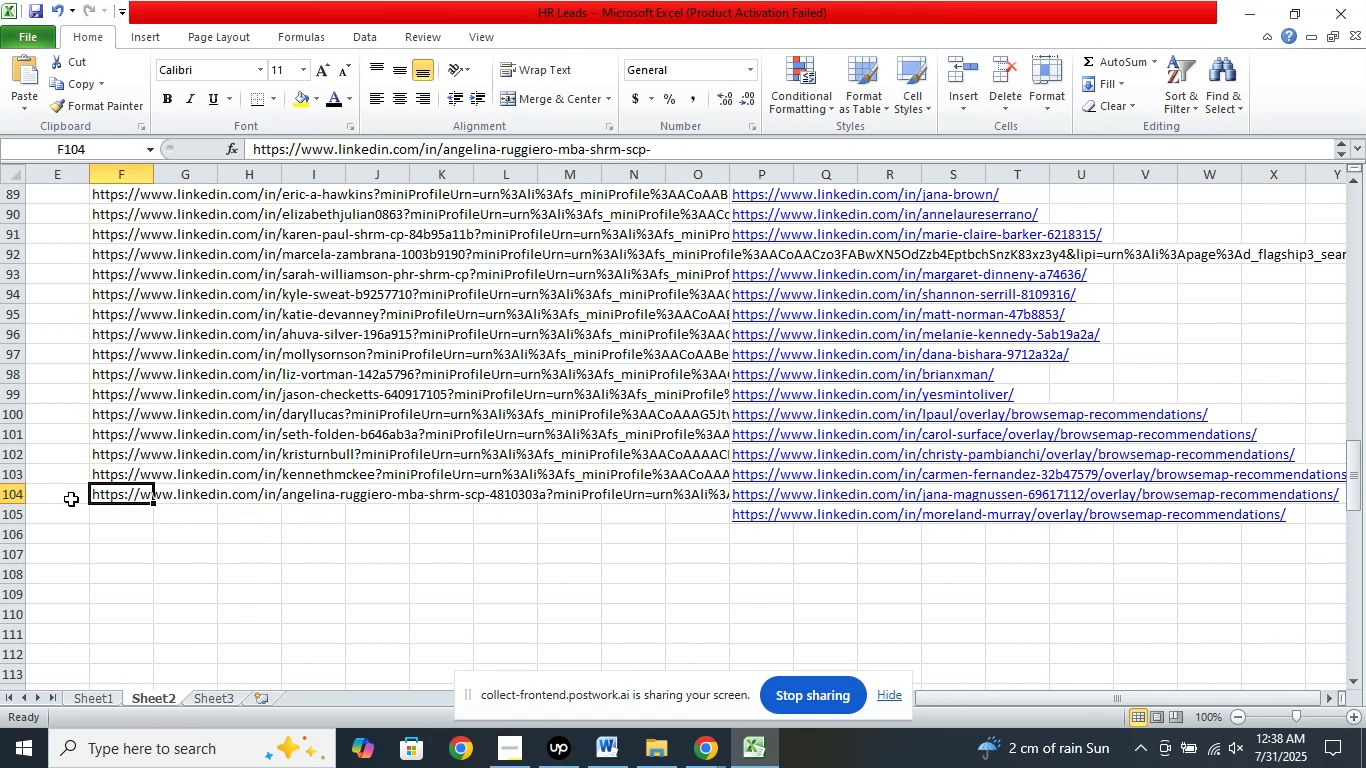 
left_click([73, 501])
 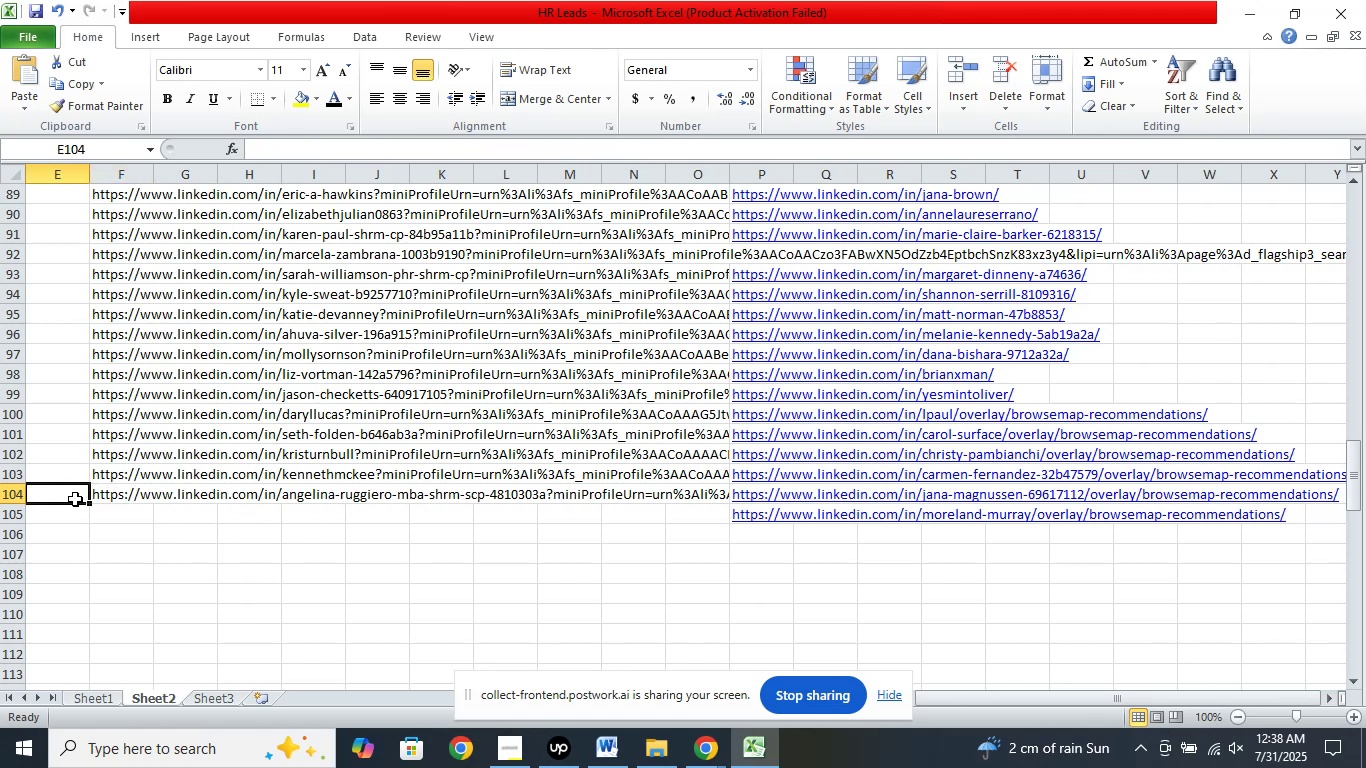 
key(ArrowRight)
 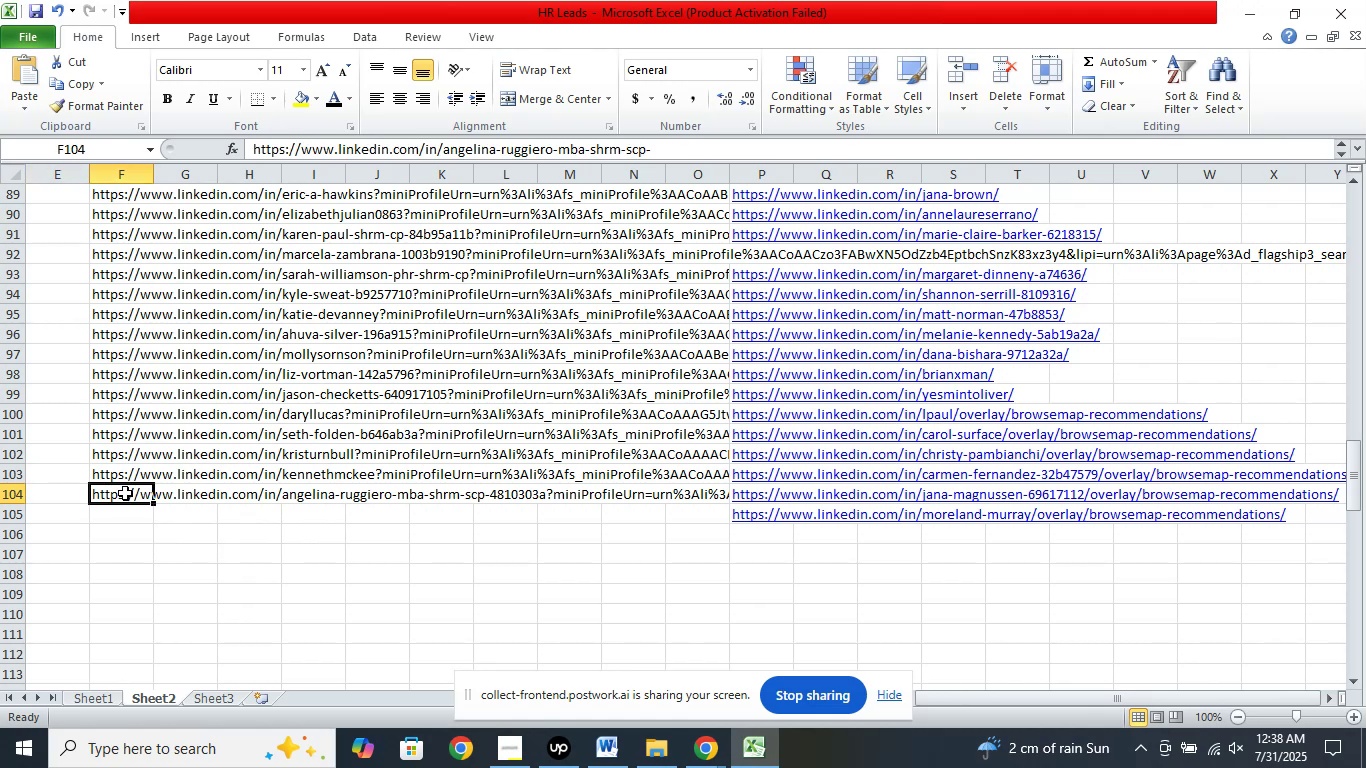 
right_click([125, 493])
 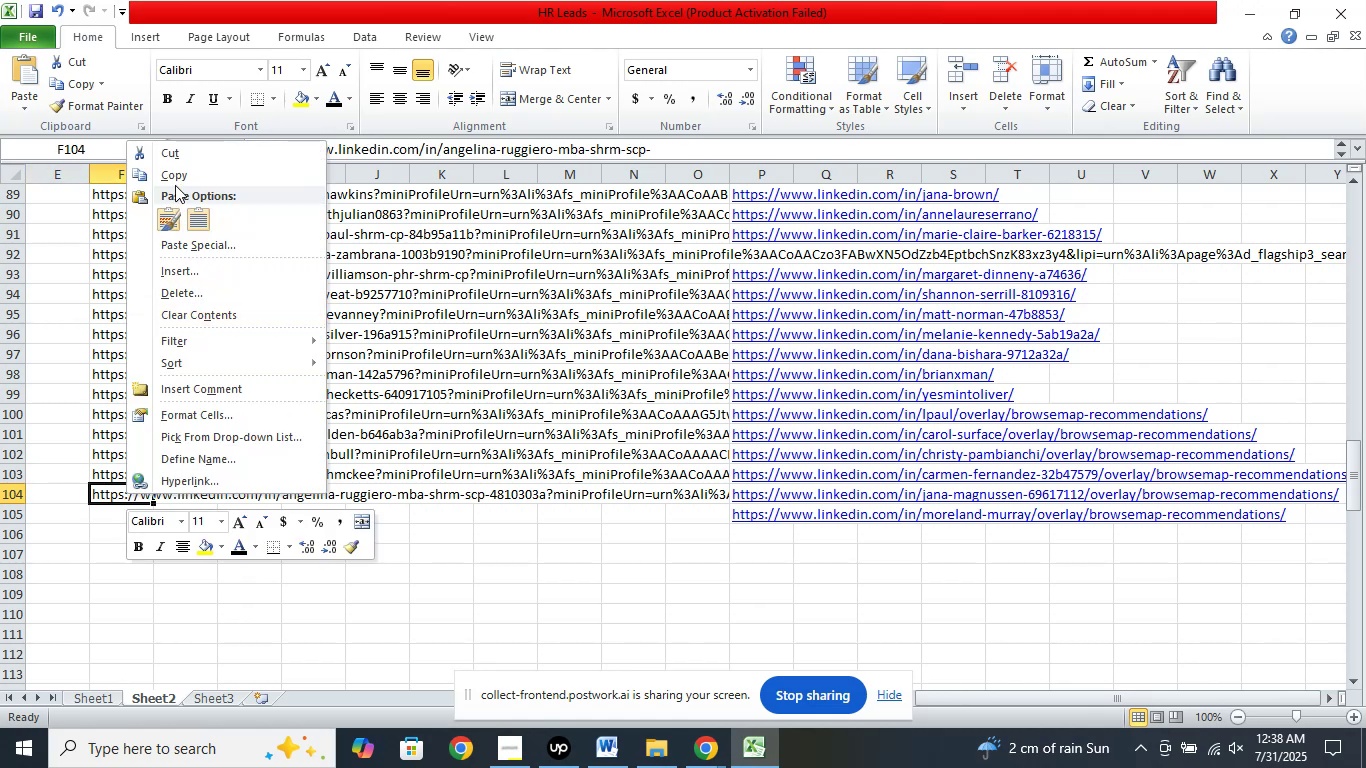 
left_click([175, 178])
 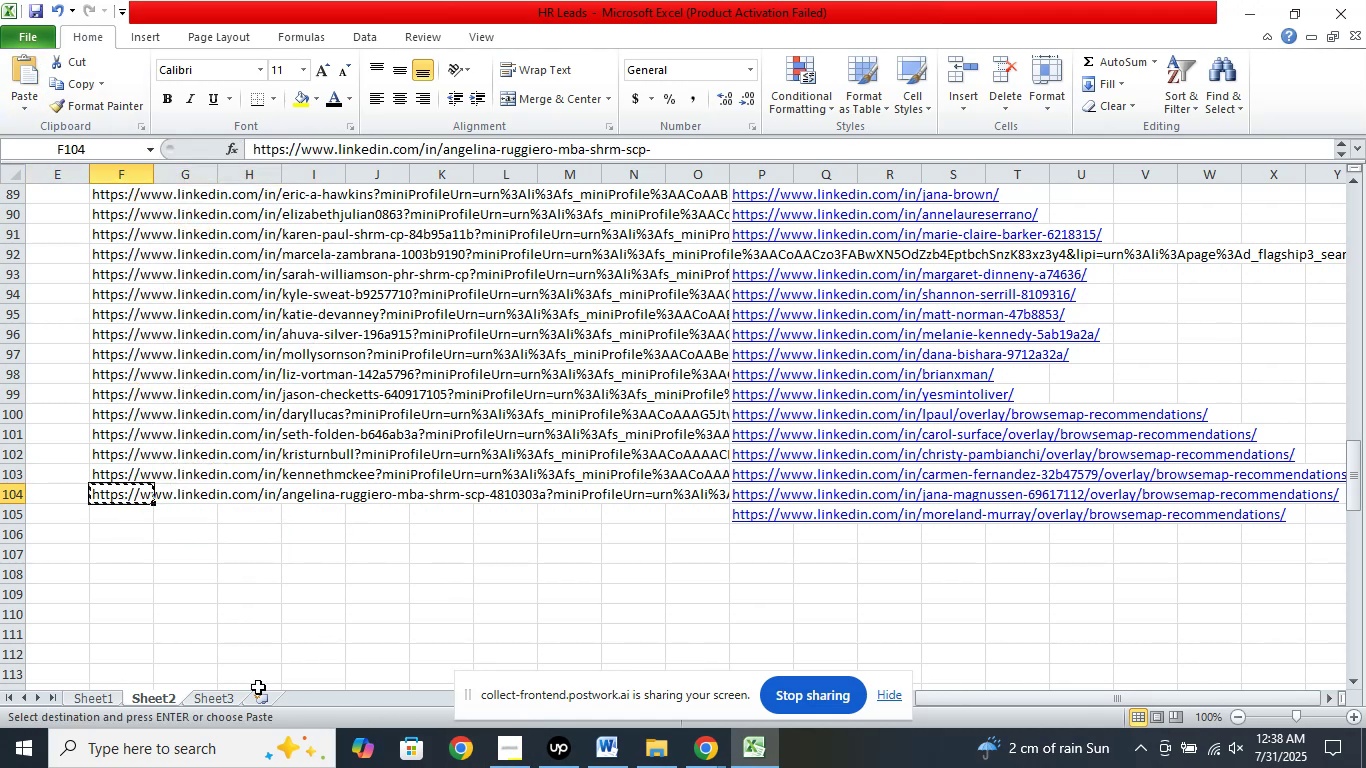 
left_click([101, 692])
 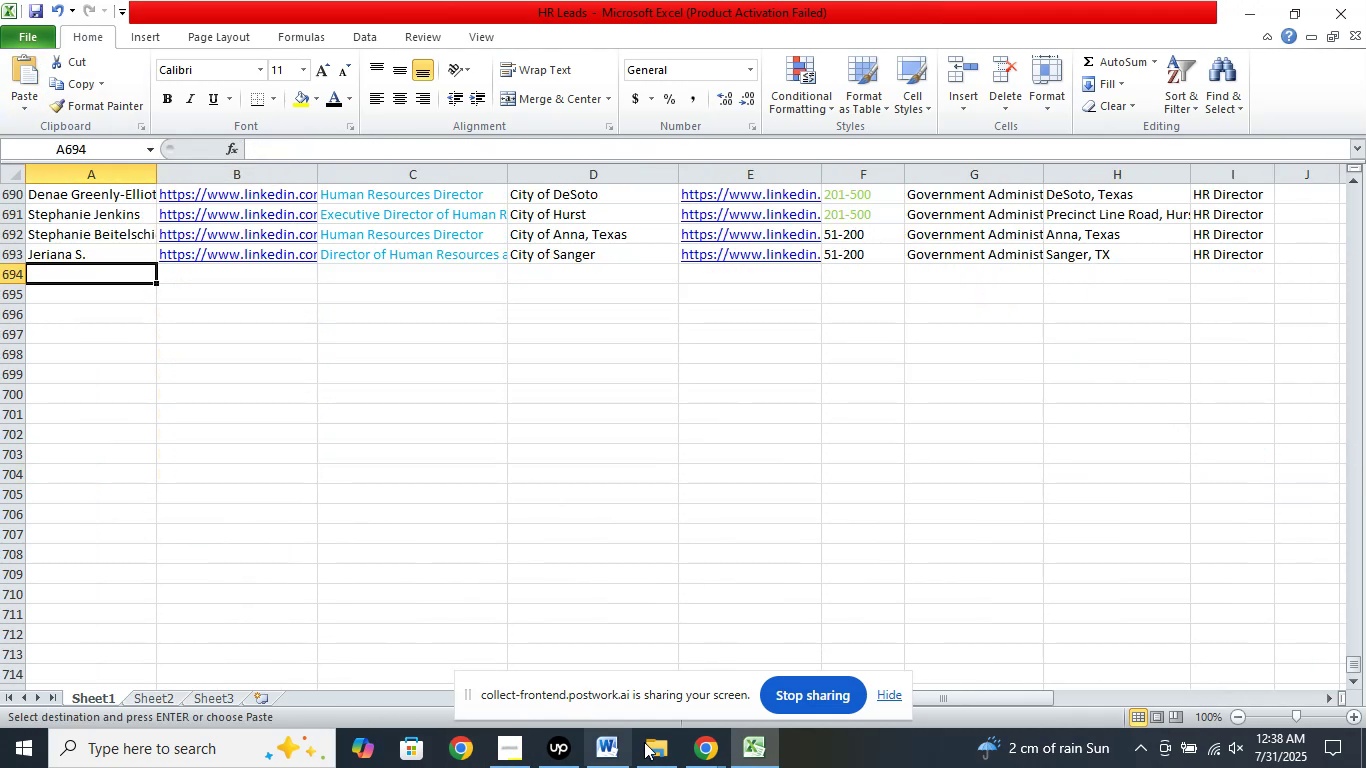 
left_click([718, 756])
 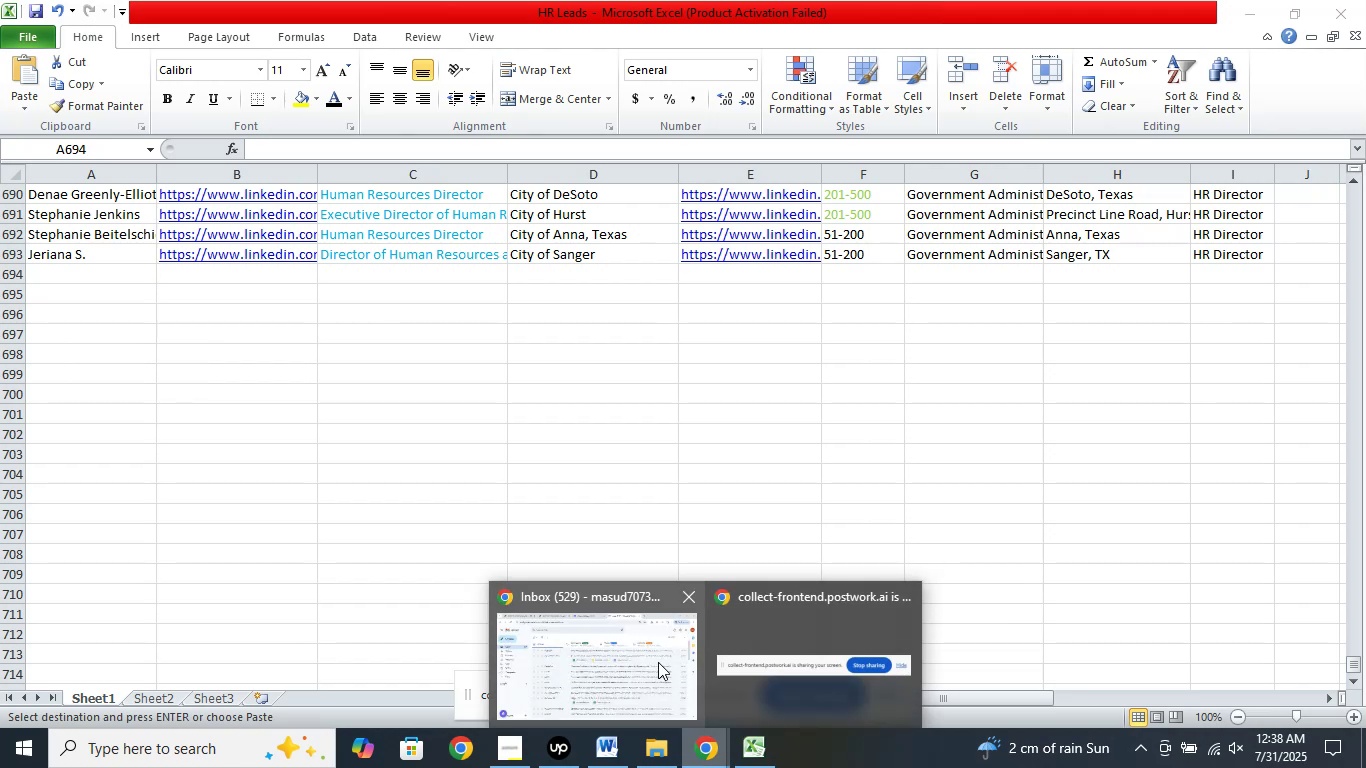 
left_click([655, 659])
 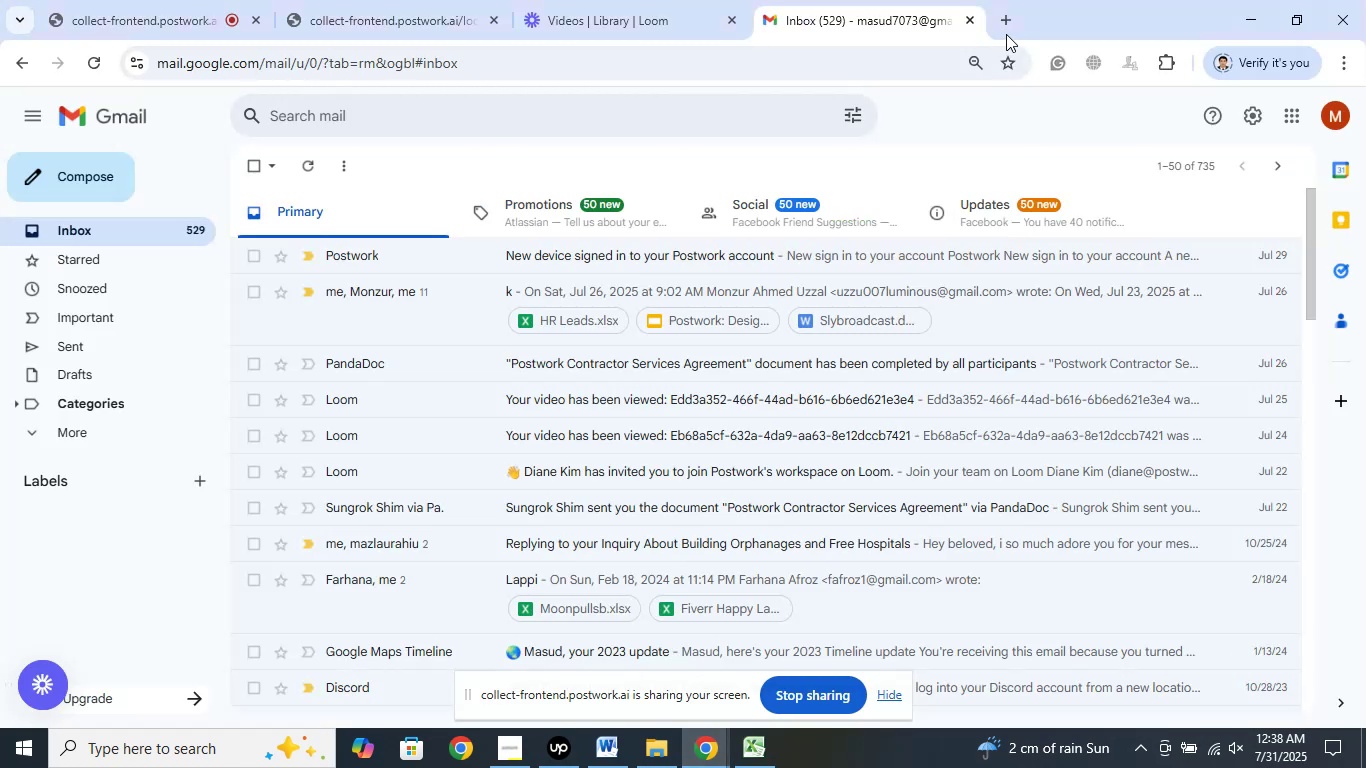 
left_click([1010, 24])
 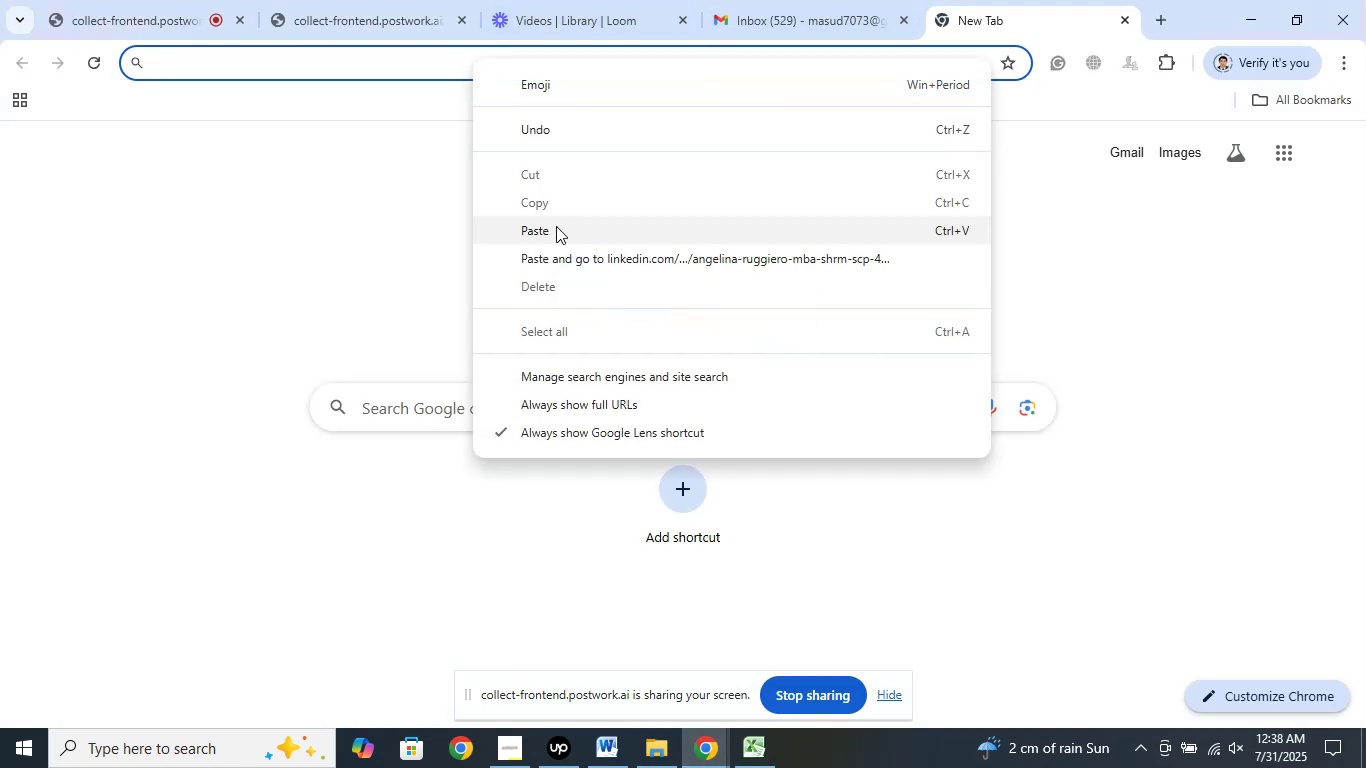 
left_click([562, 255])
 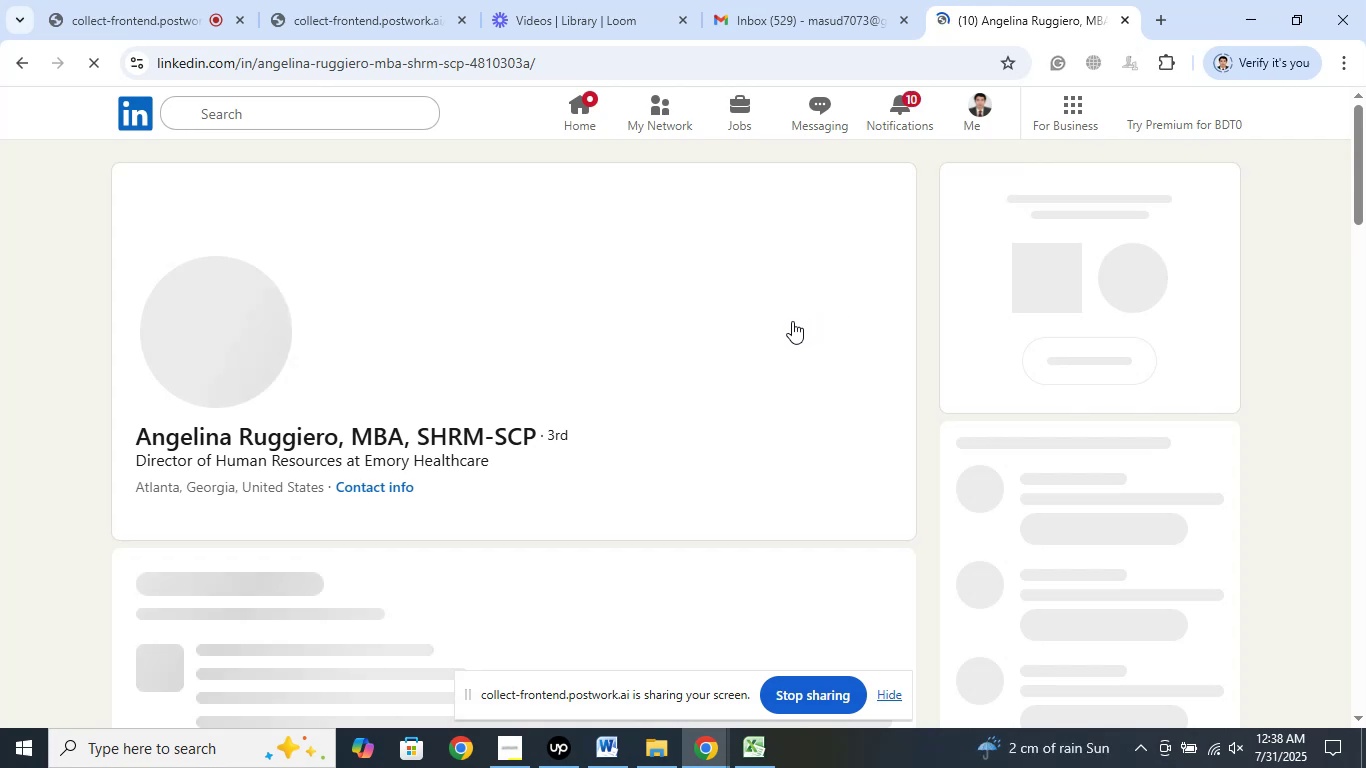 
wait(12.72)
 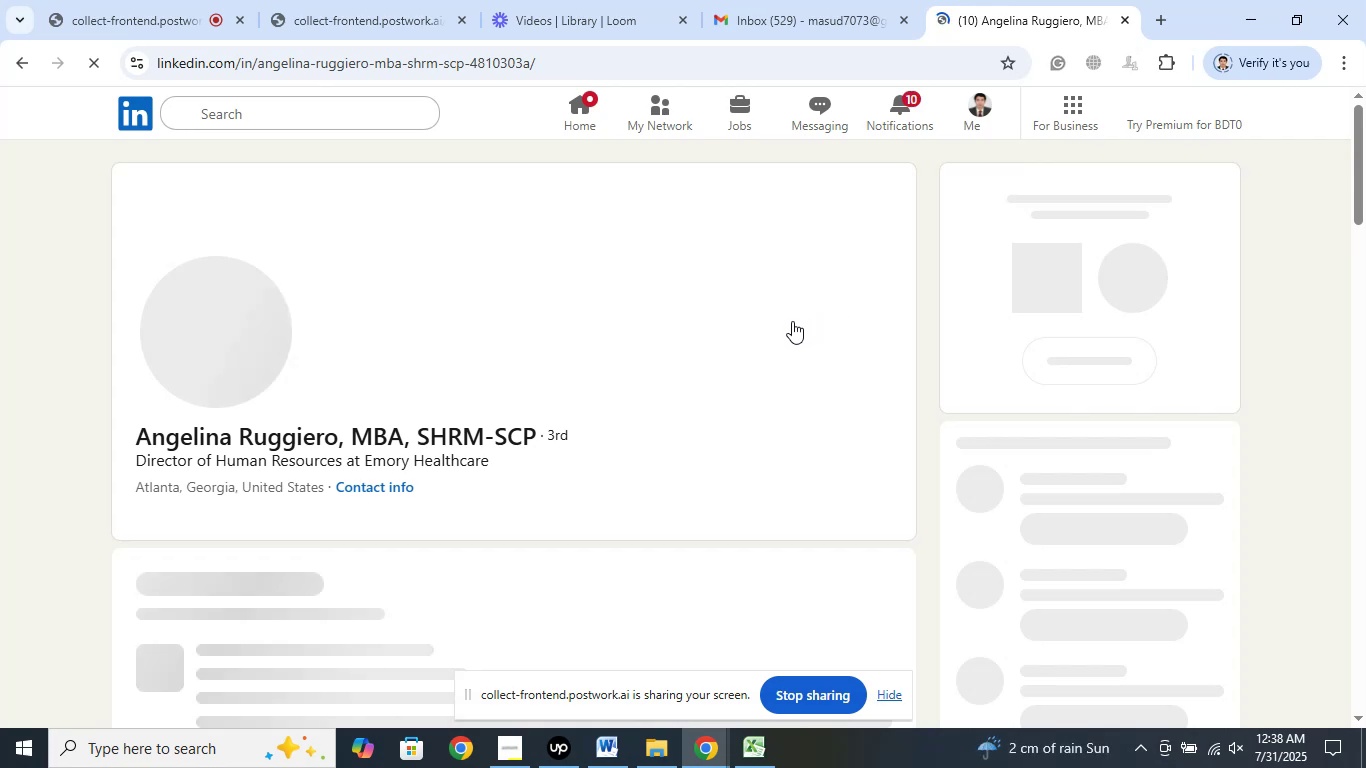 
left_click([737, 434])
 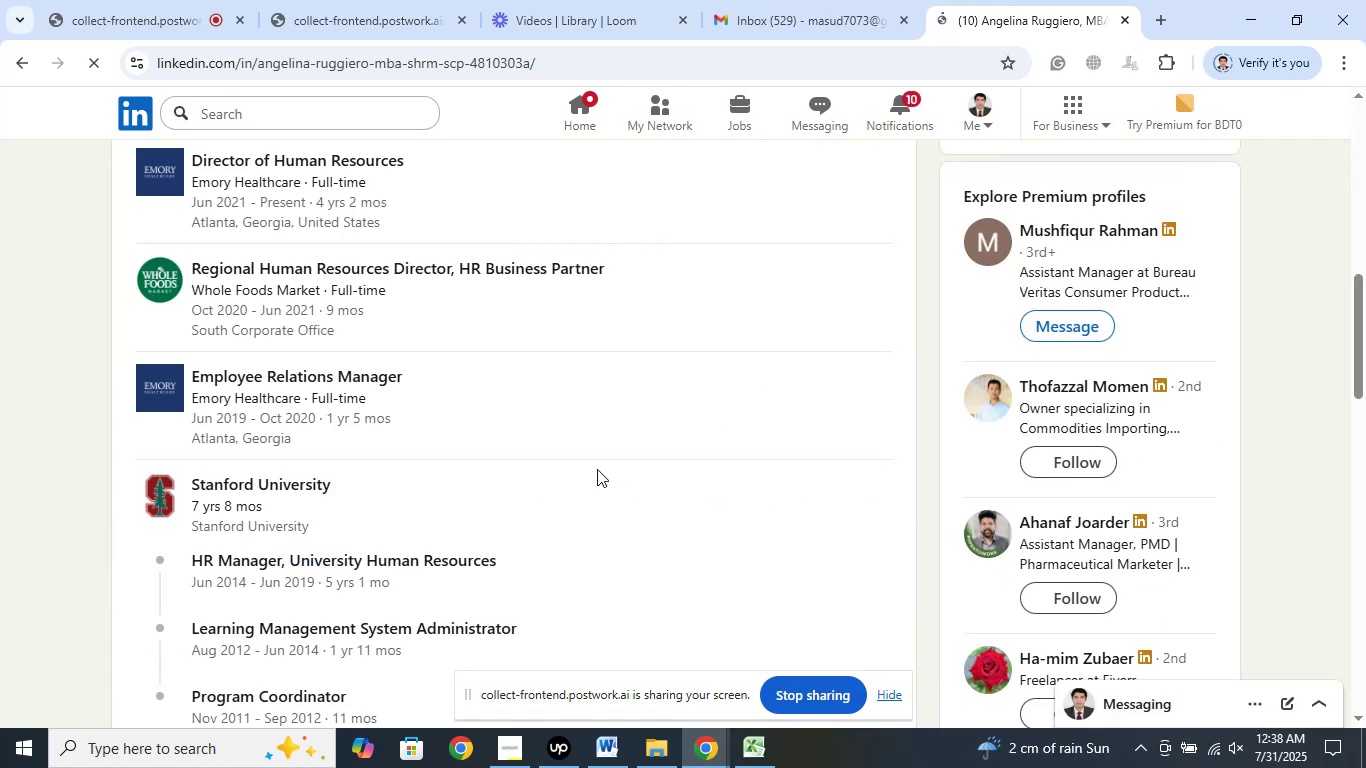 
scroll: coordinate [591, 446], scroll_direction: up, amount: 1.0
 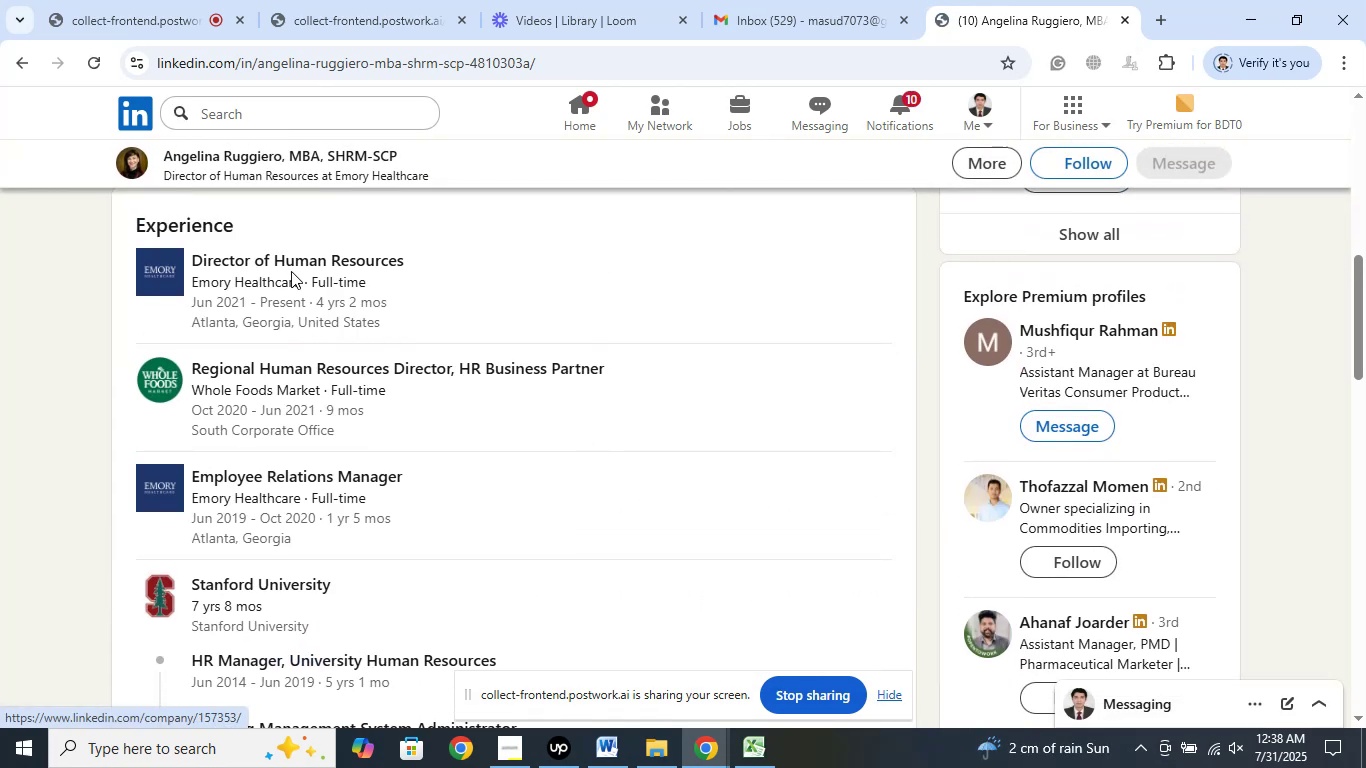 
right_click([287, 261])
 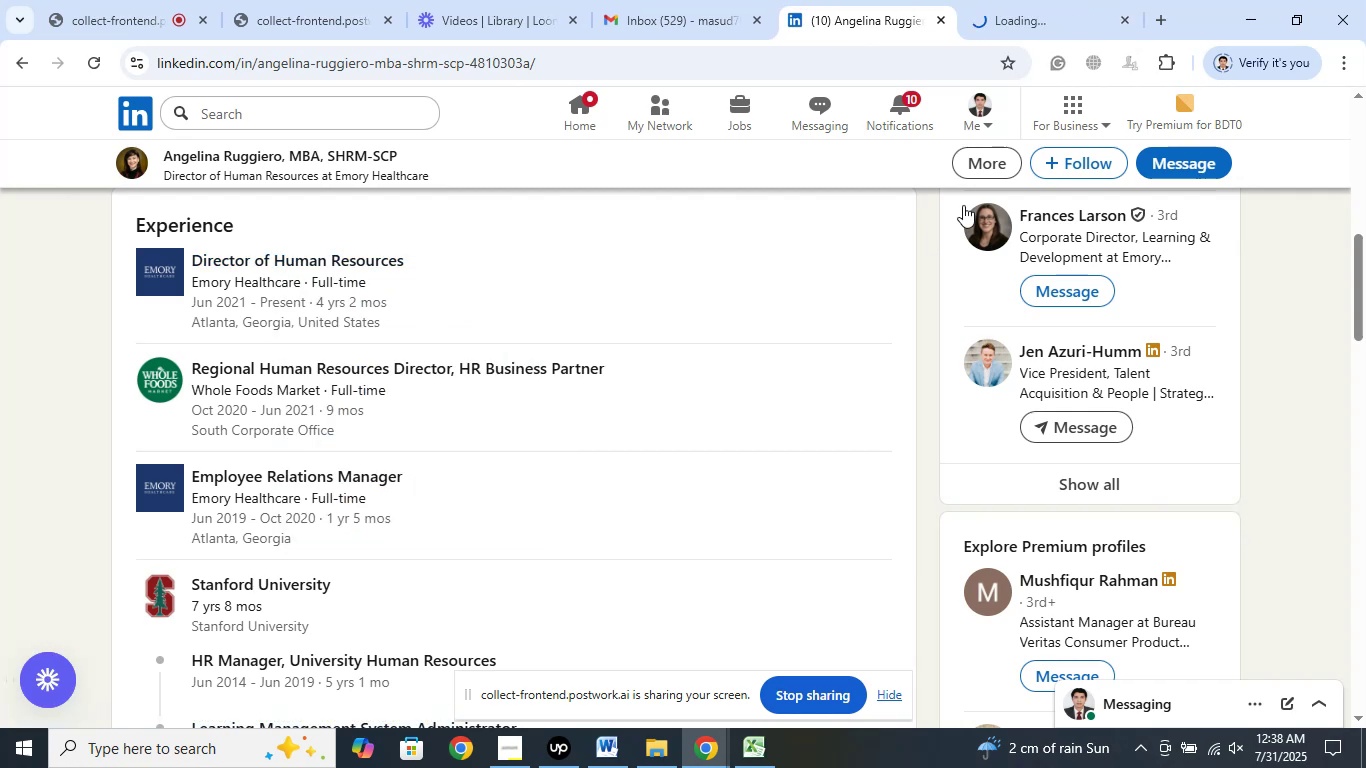 
left_click([1045, 0])
 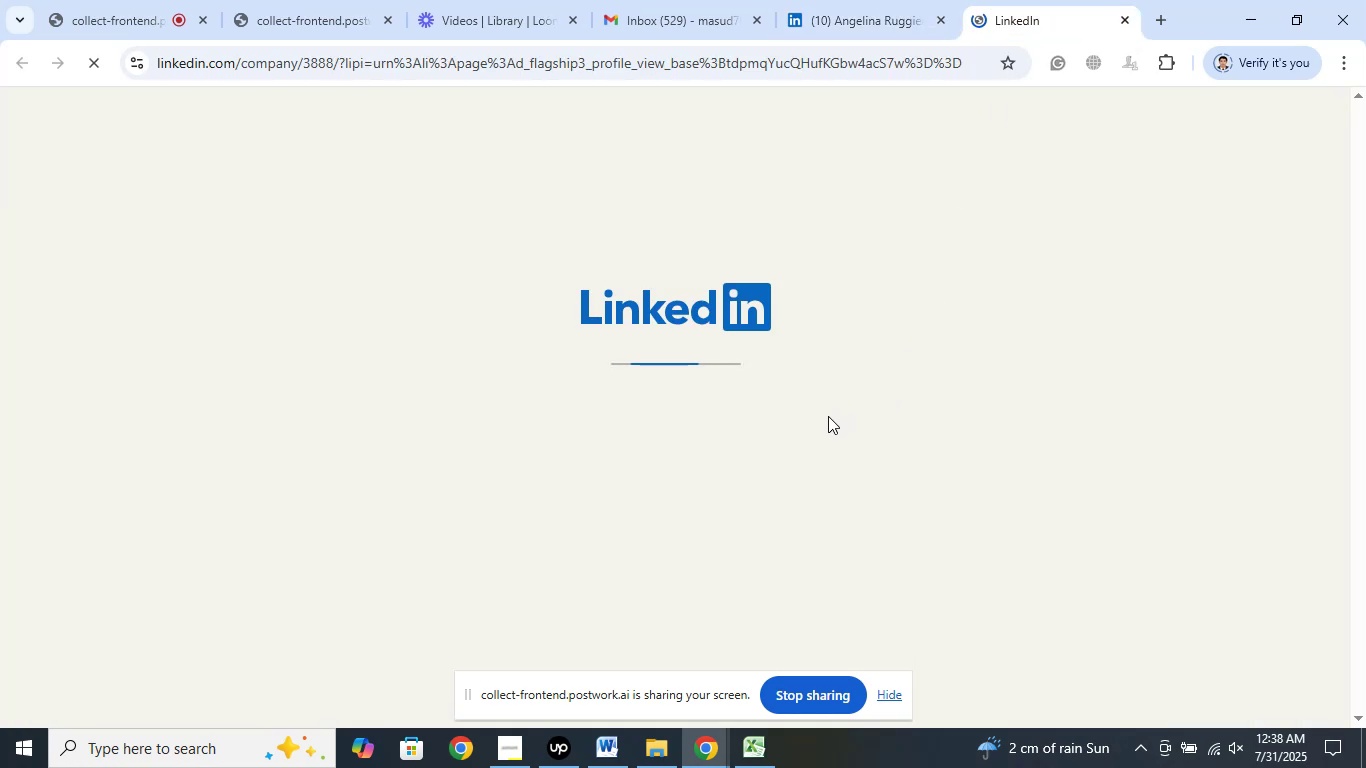 
wait(8.68)
 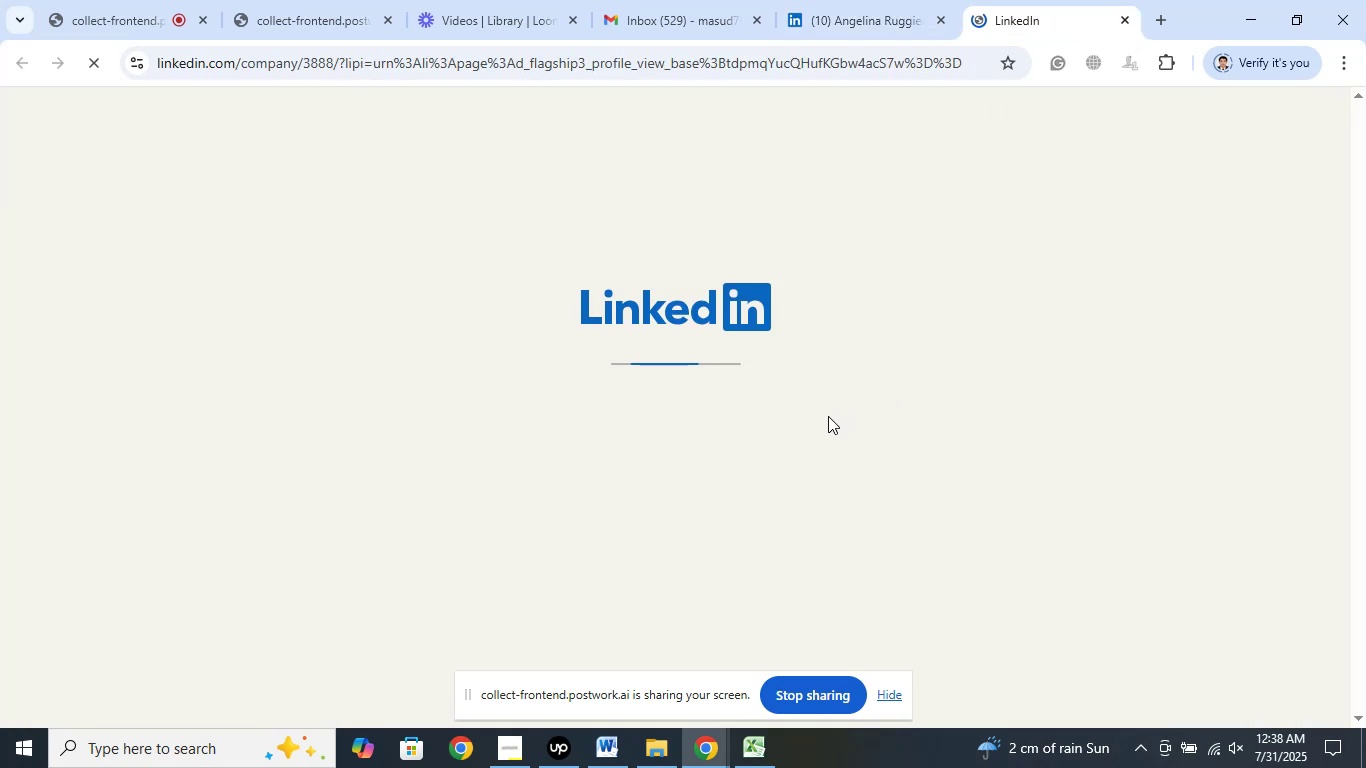 
left_click([1125, 23])
 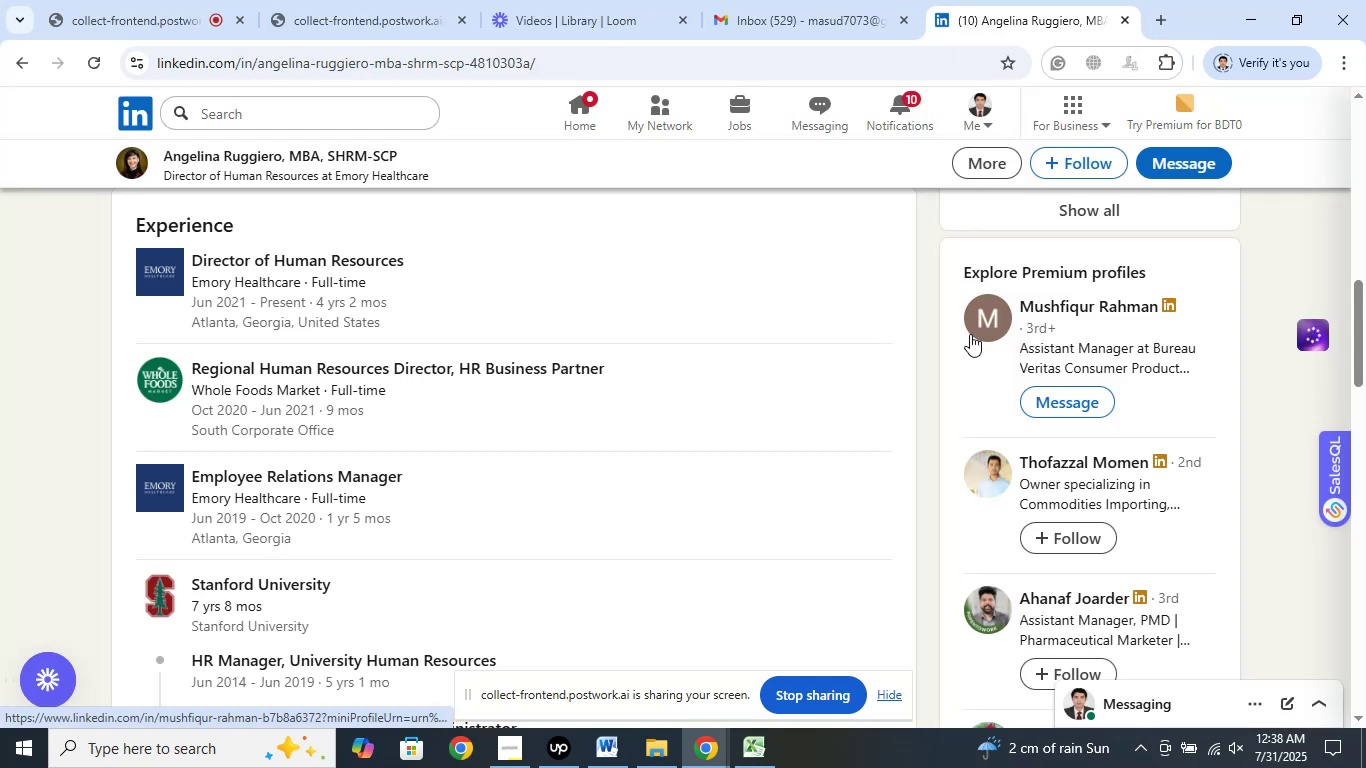 
scroll: coordinate [776, 440], scroll_direction: up, amount: 3.0
 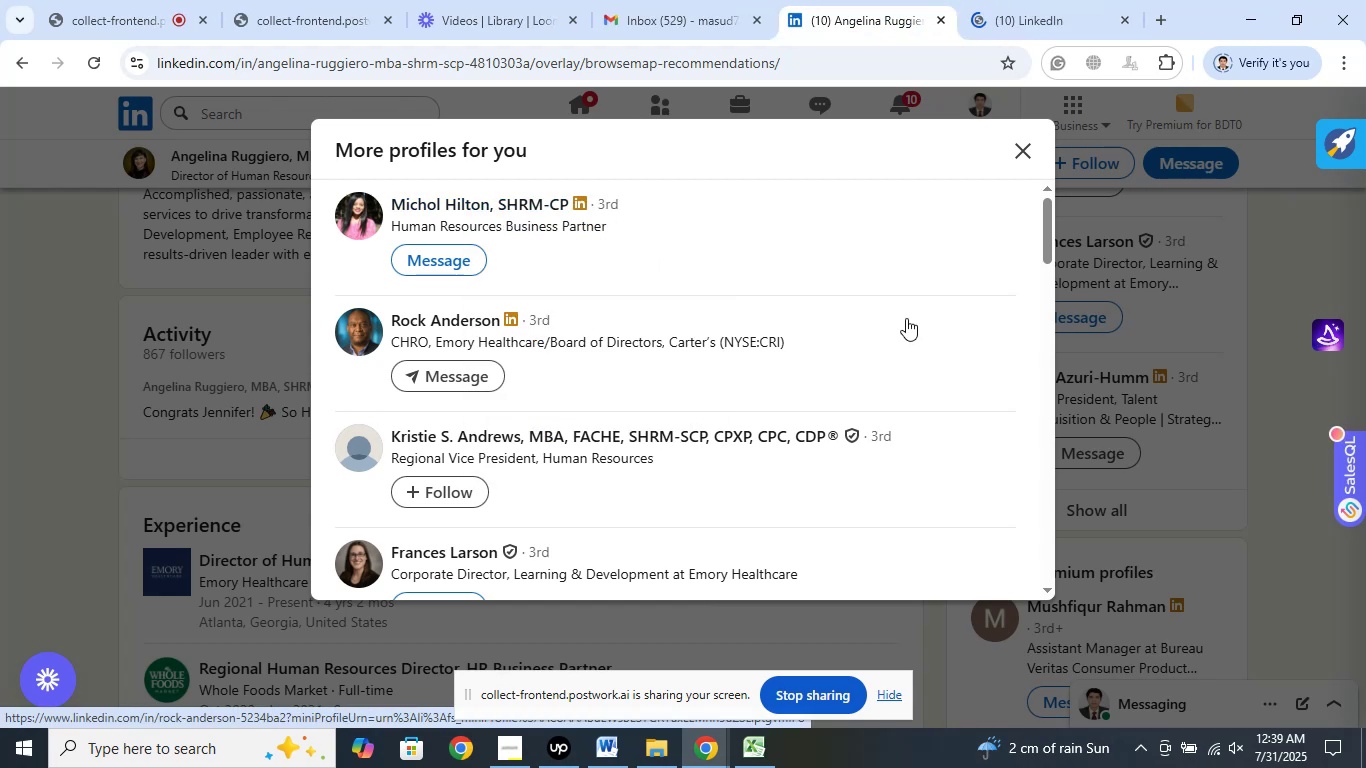 
wait(20.17)
 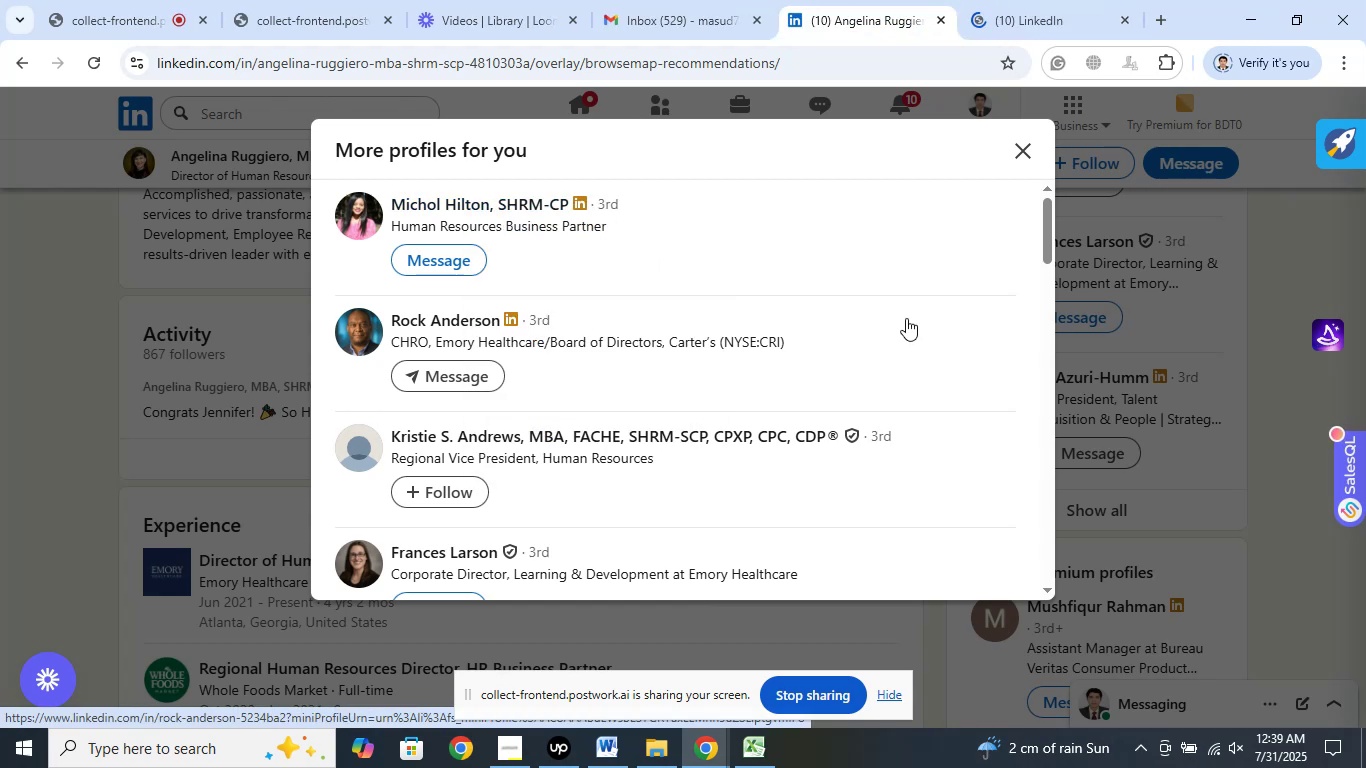 
left_click([1046, 15])
 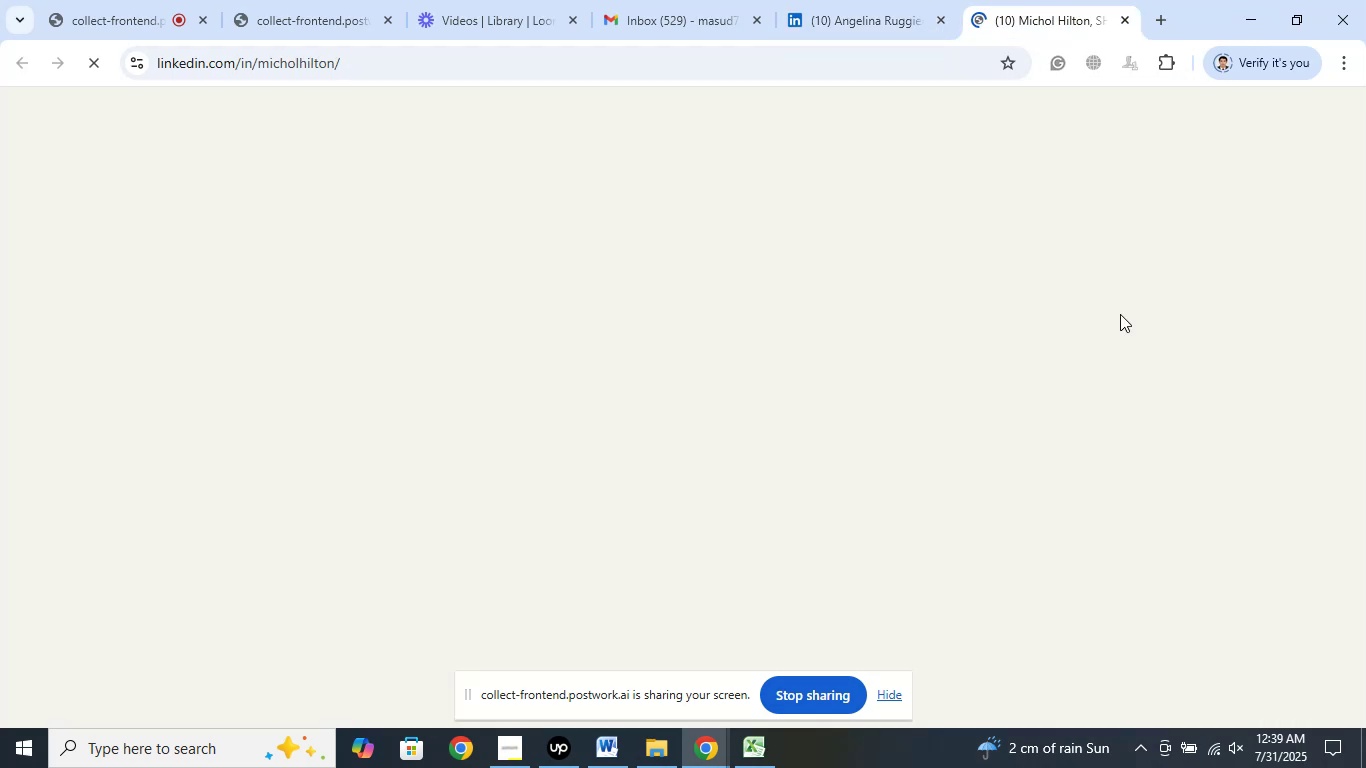 
wait(9.35)
 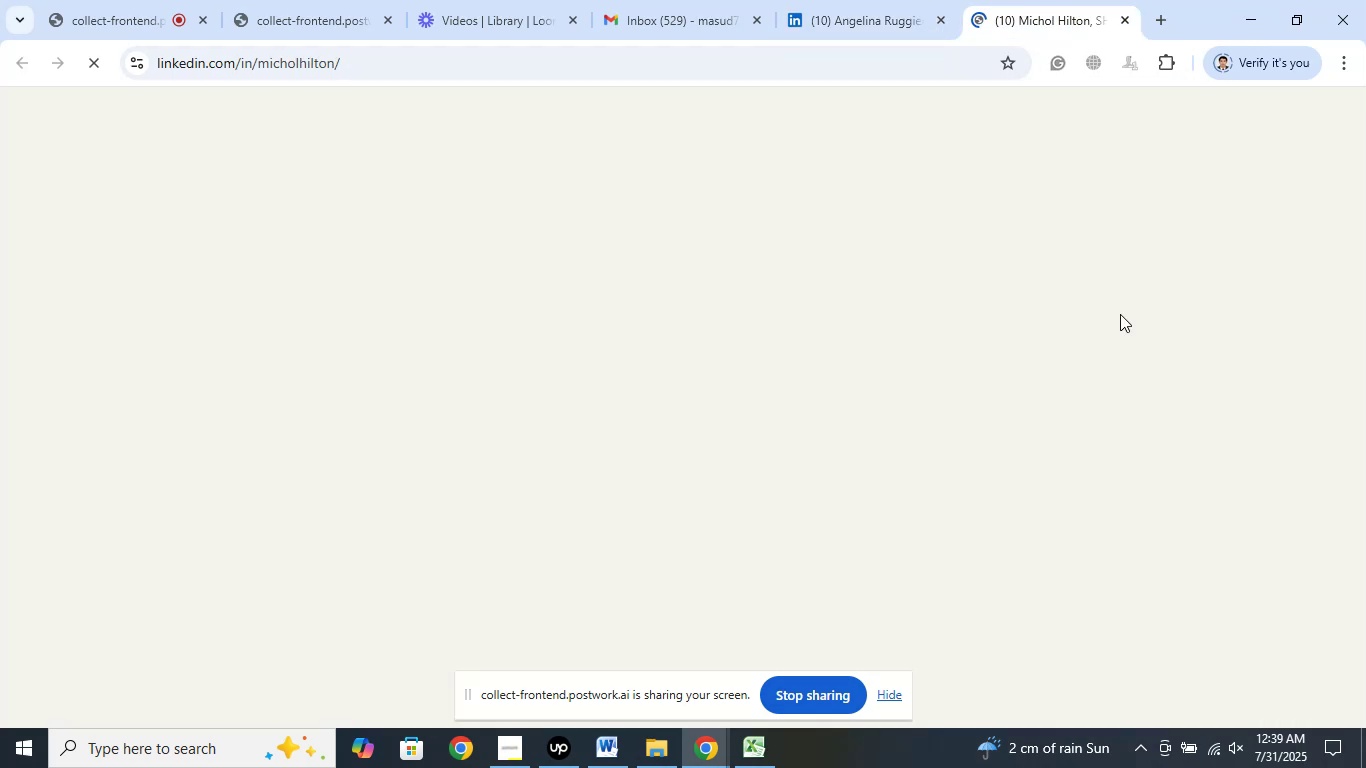 
mouse_move([732, 431])
 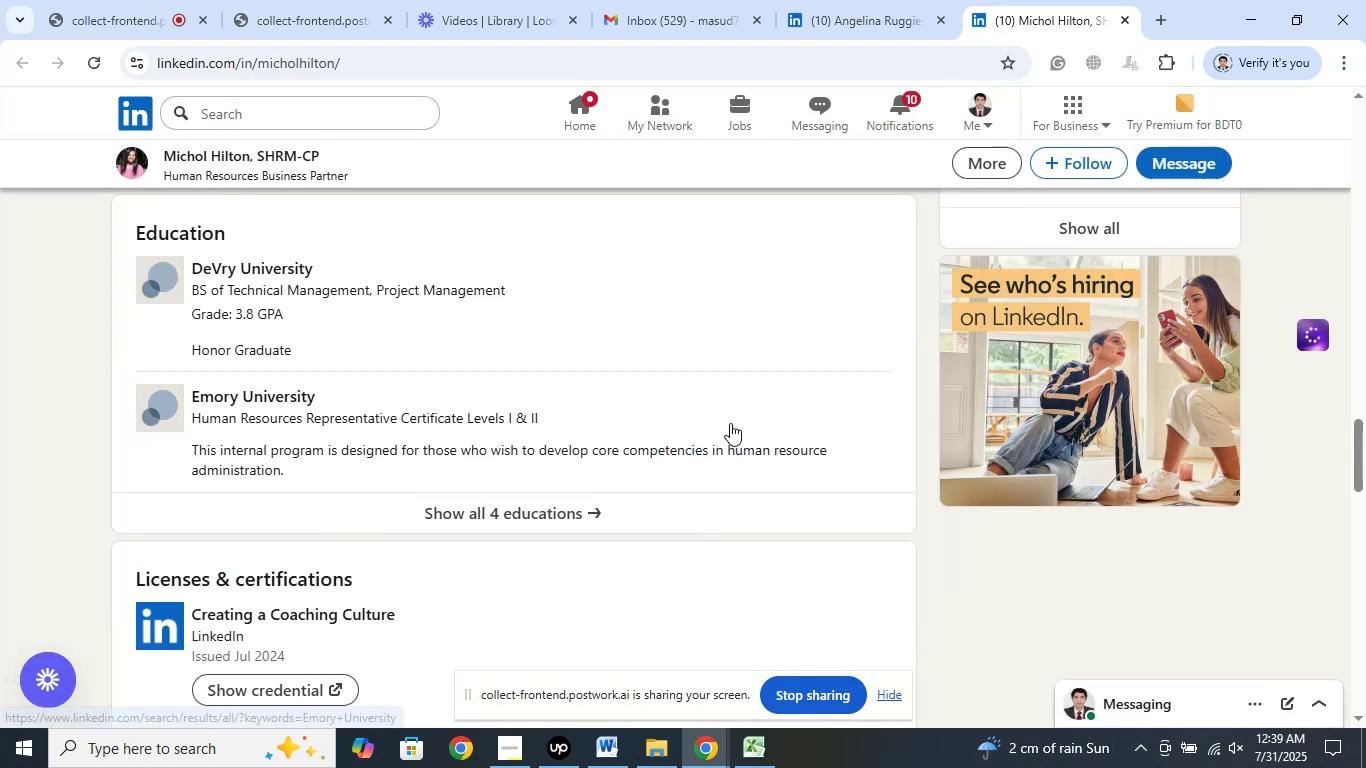 
scroll: coordinate [491, 370], scroll_direction: up, amount: 20.0
 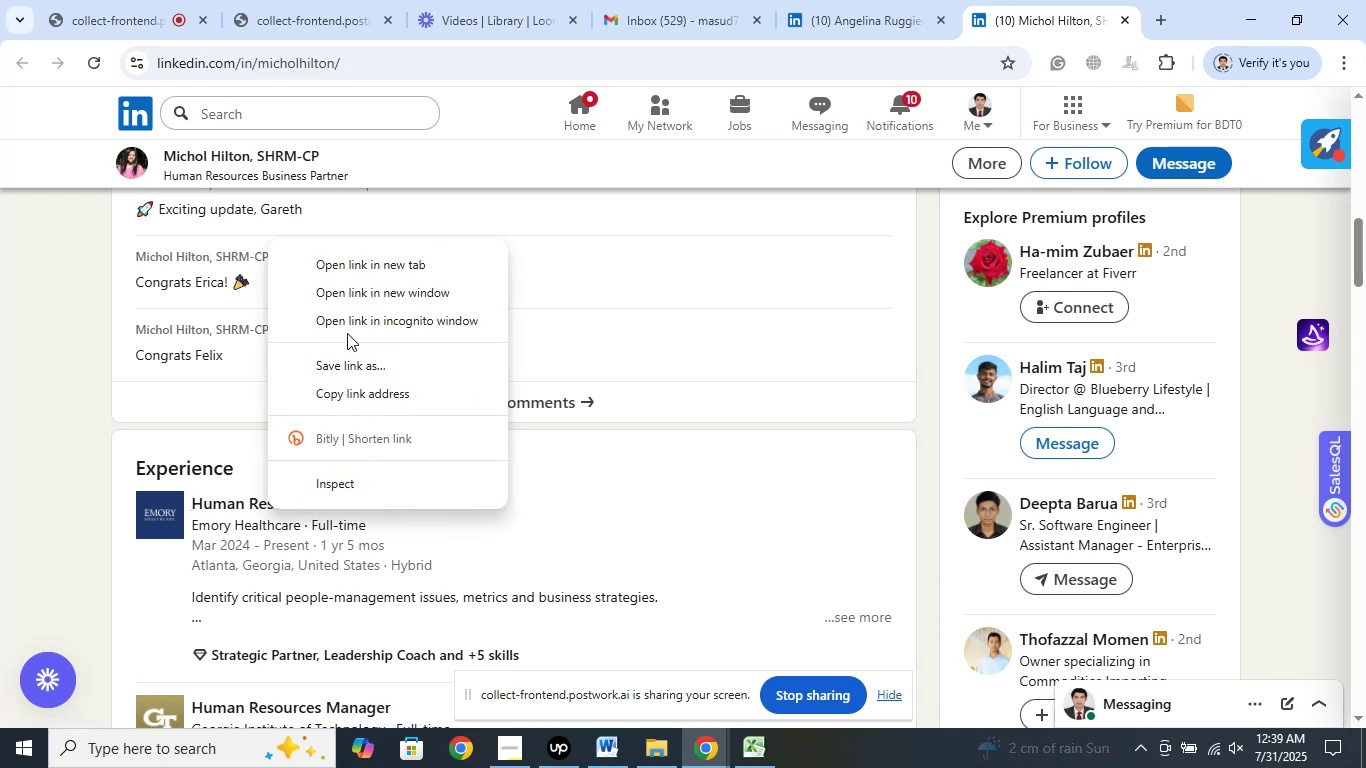 
left_click([356, 265])
 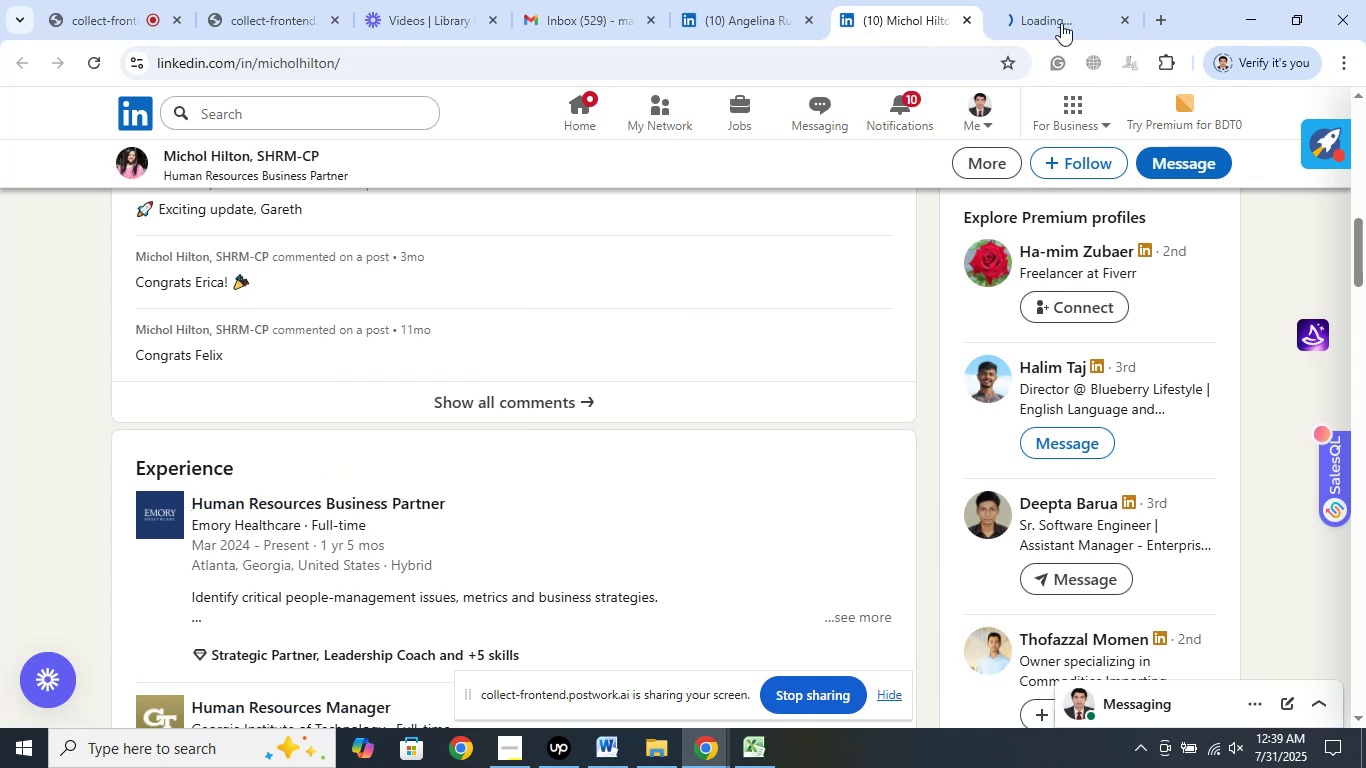 
left_click([1057, 22])
 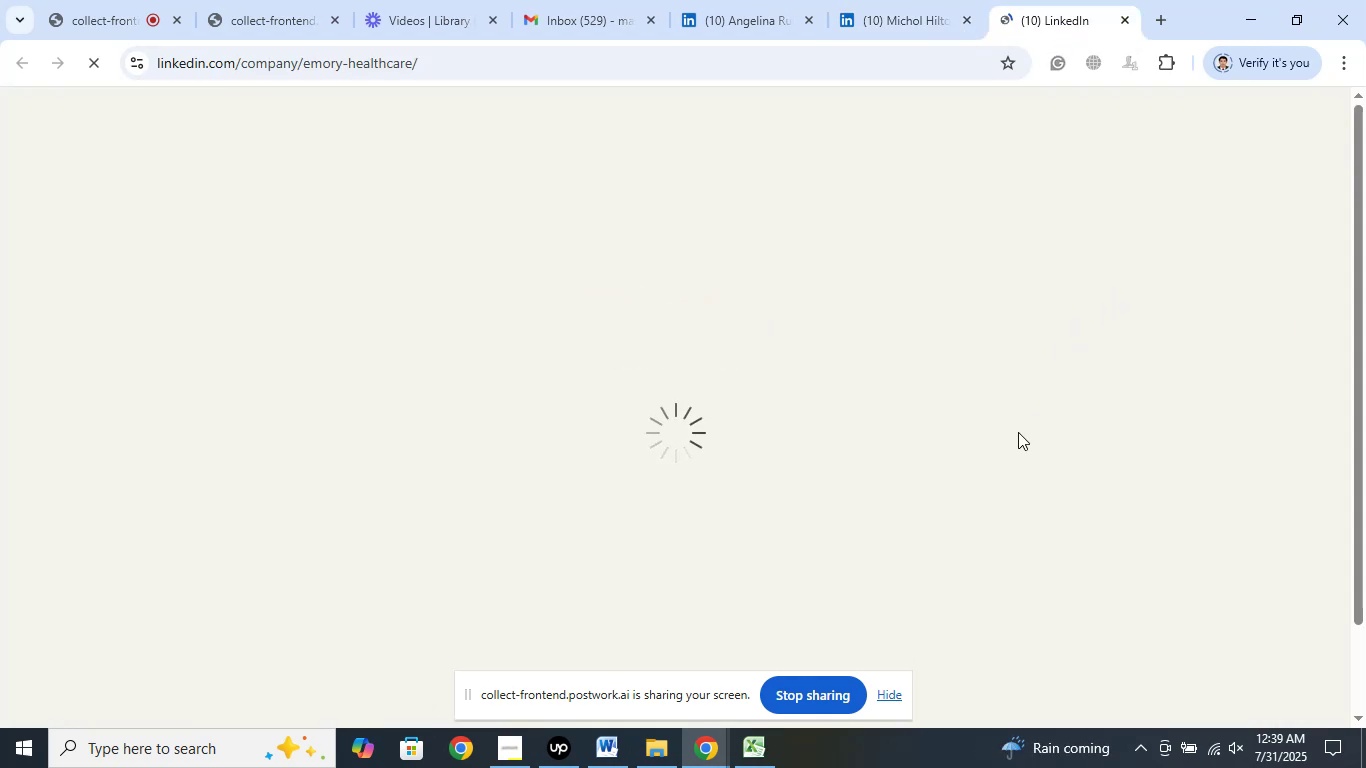 
wait(7.78)
 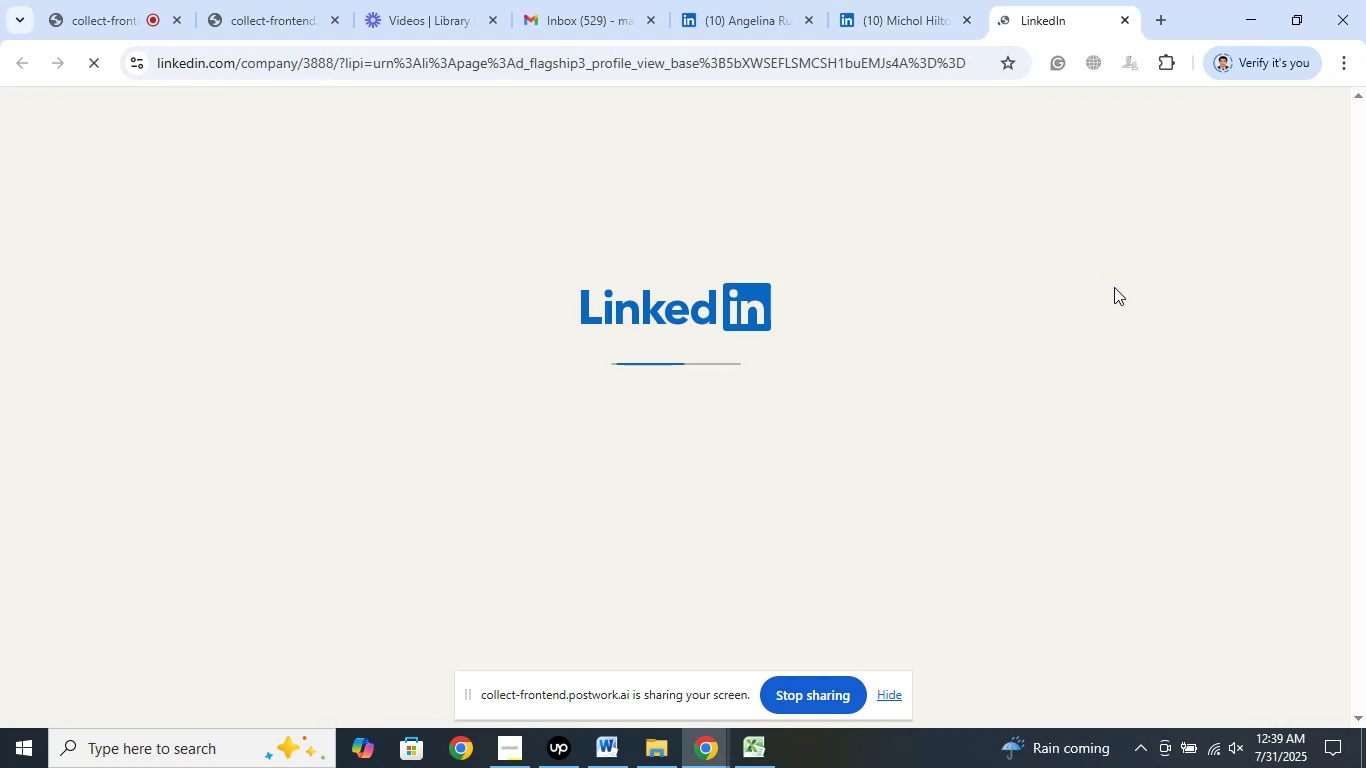 
left_click([1126, 18])
 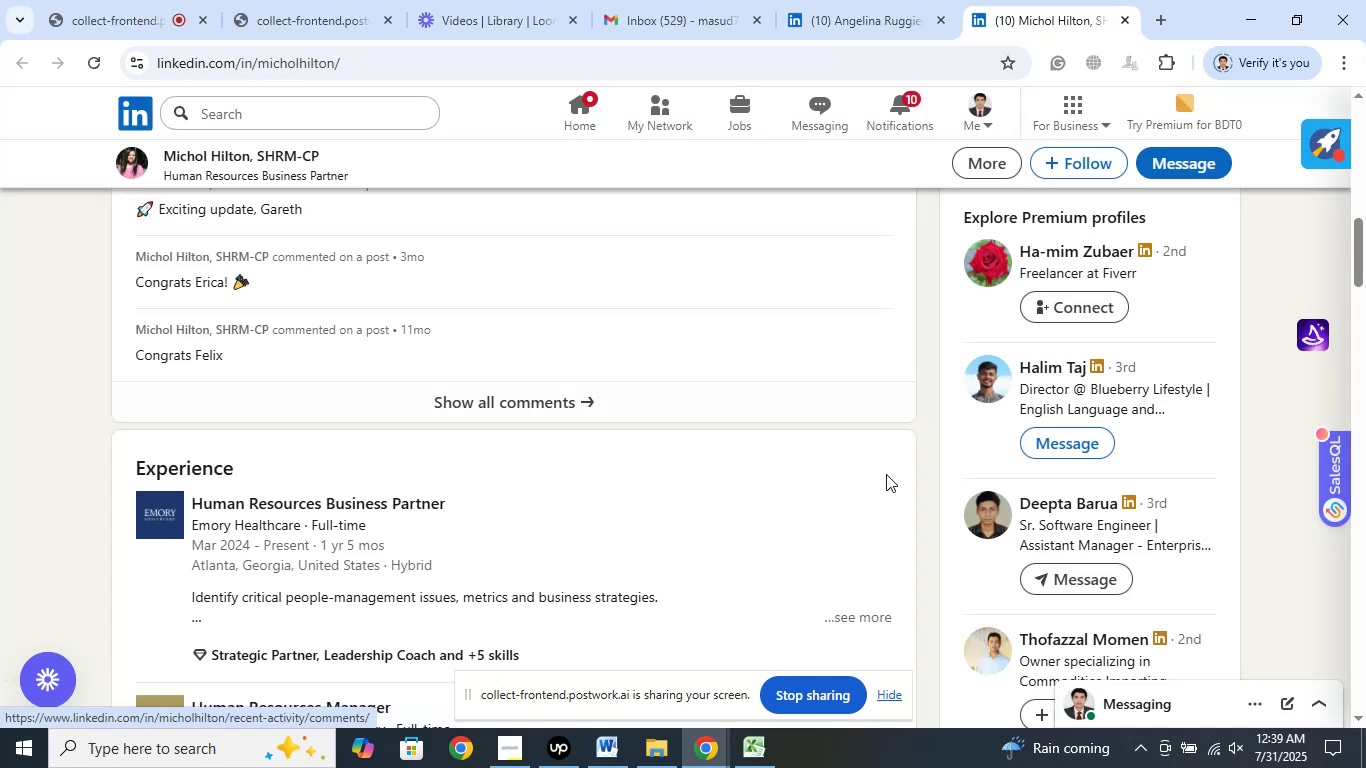 
scroll: coordinate [880, 447], scroll_direction: up, amount: 11.0
 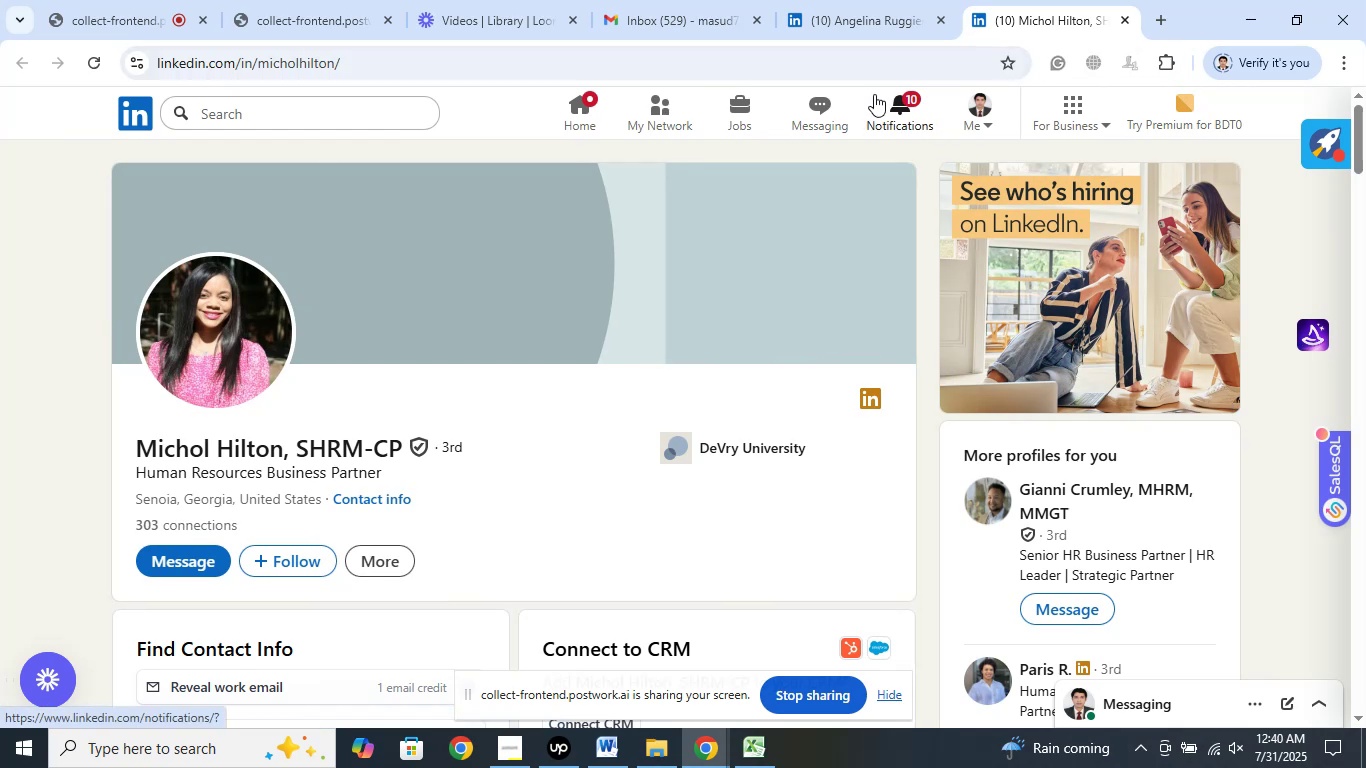 
wait(19.61)
 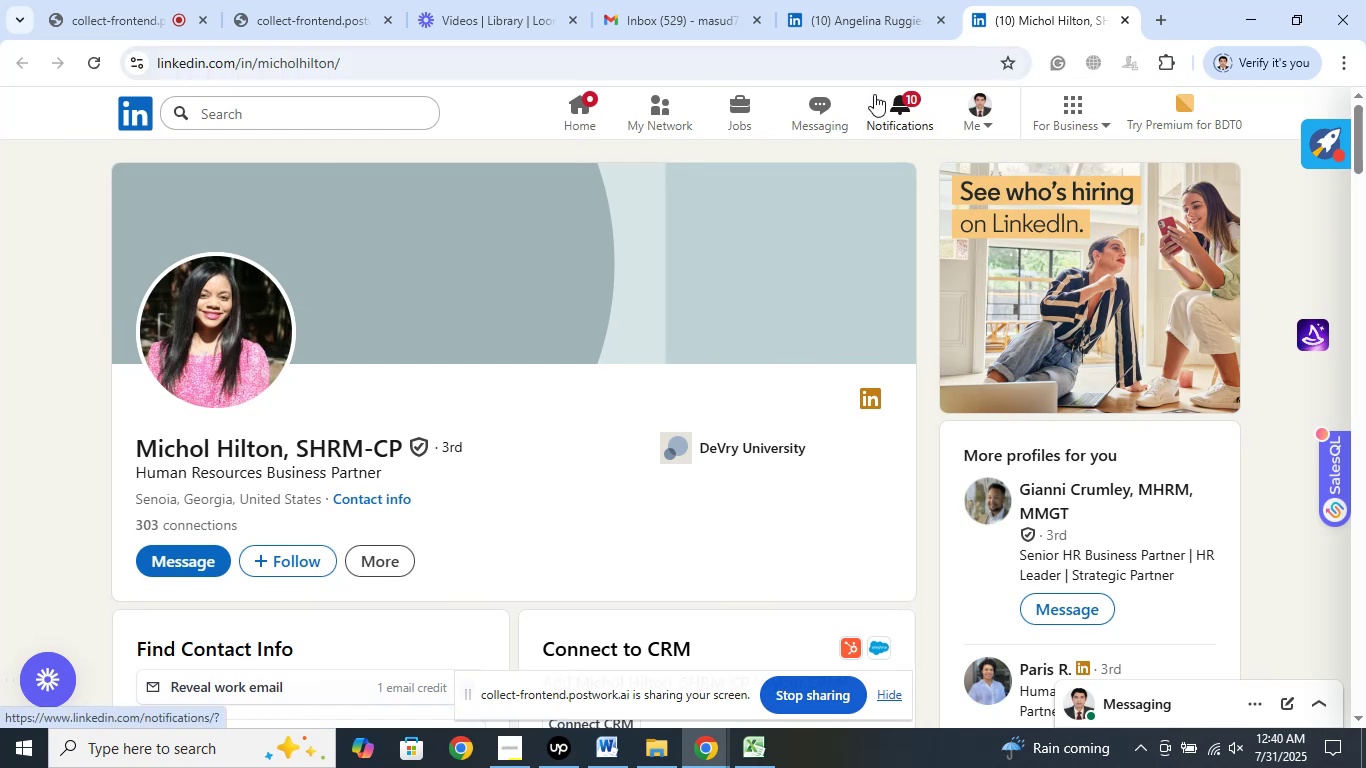 
left_click([1124, 16])
 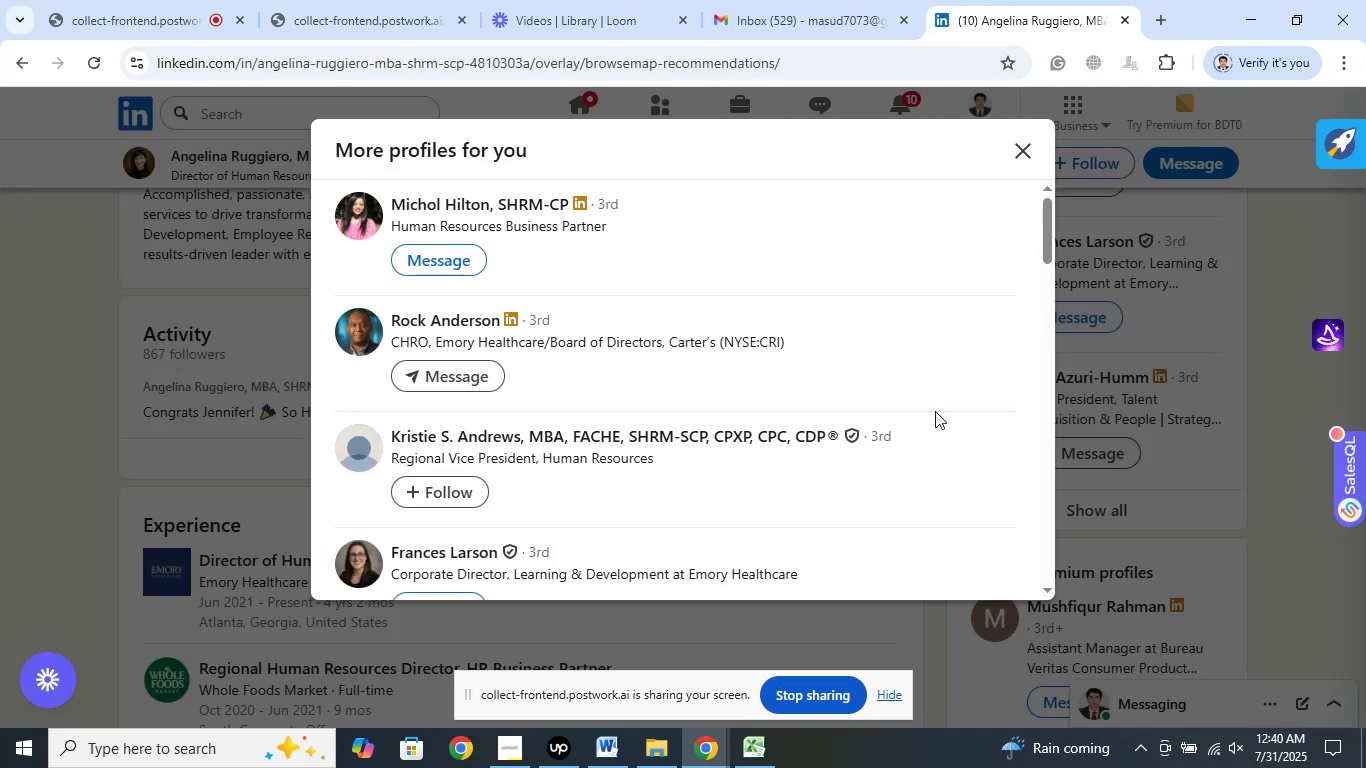 
scroll: coordinate [852, 439], scroll_direction: down, amount: 1.0
 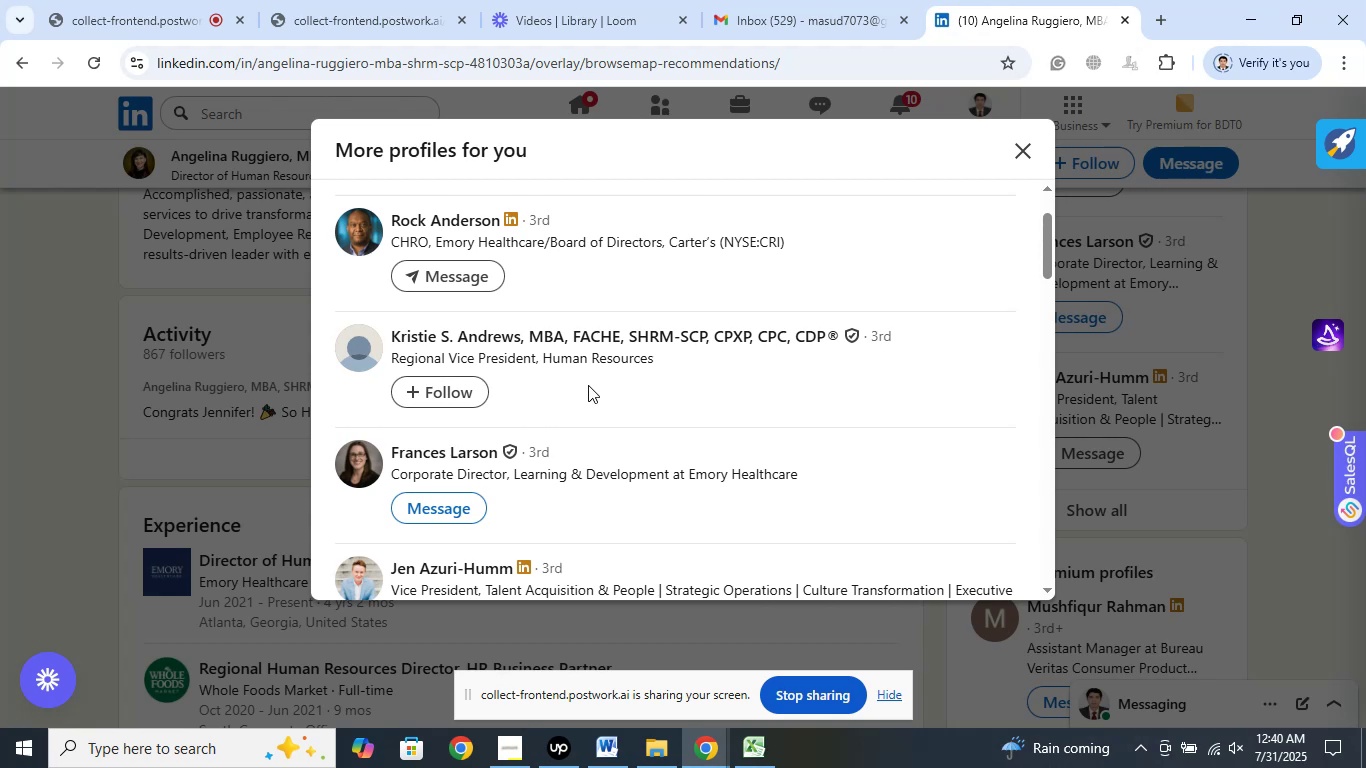 
wait(5.25)
 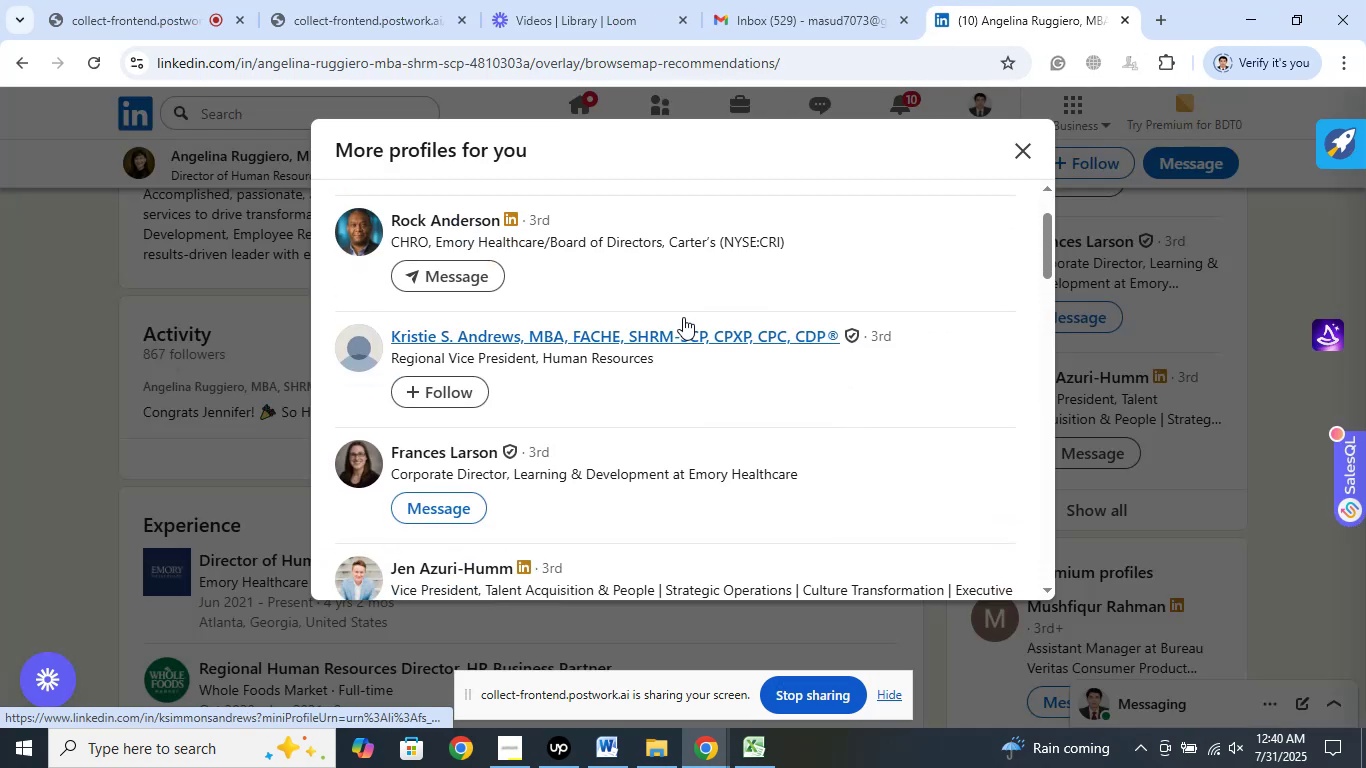 
scroll: coordinate [864, 396], scroll_direction: down, amount: 4.0
 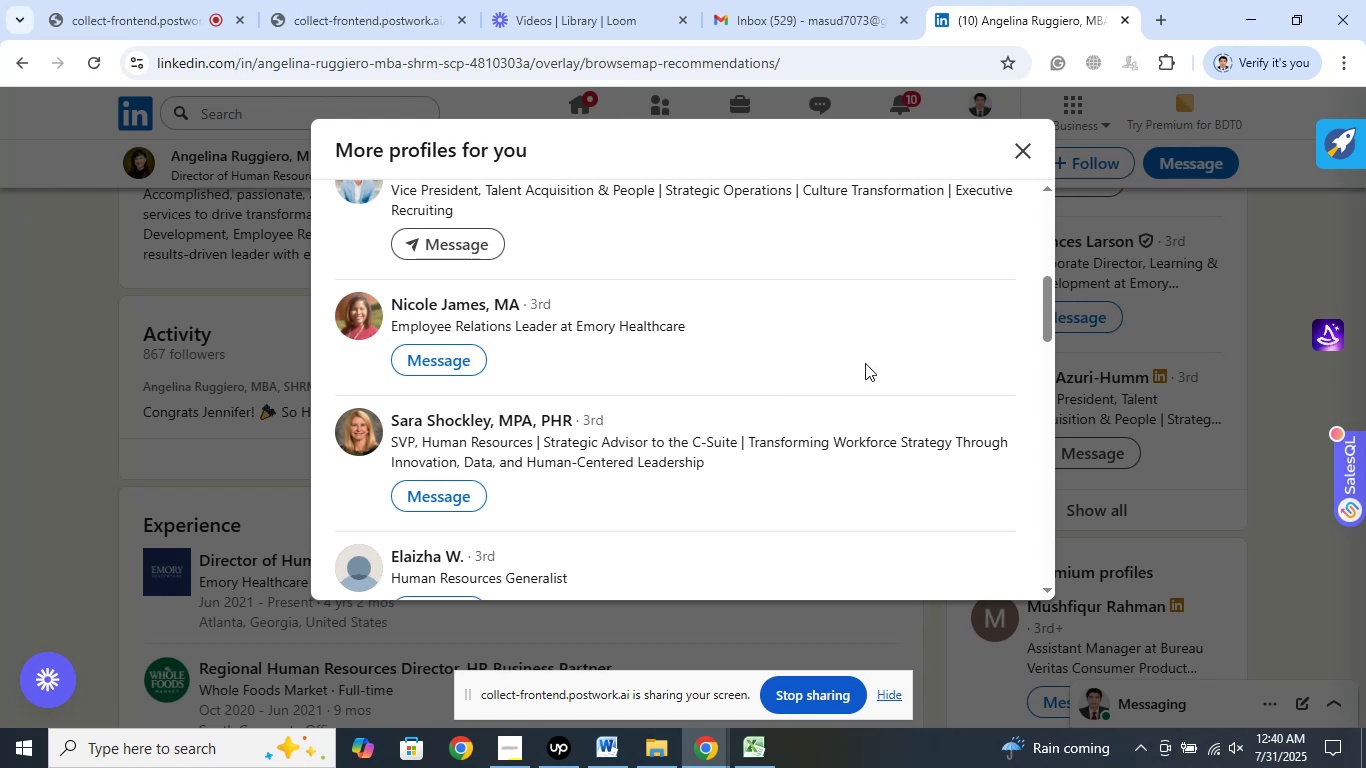 
wait(9.27)
 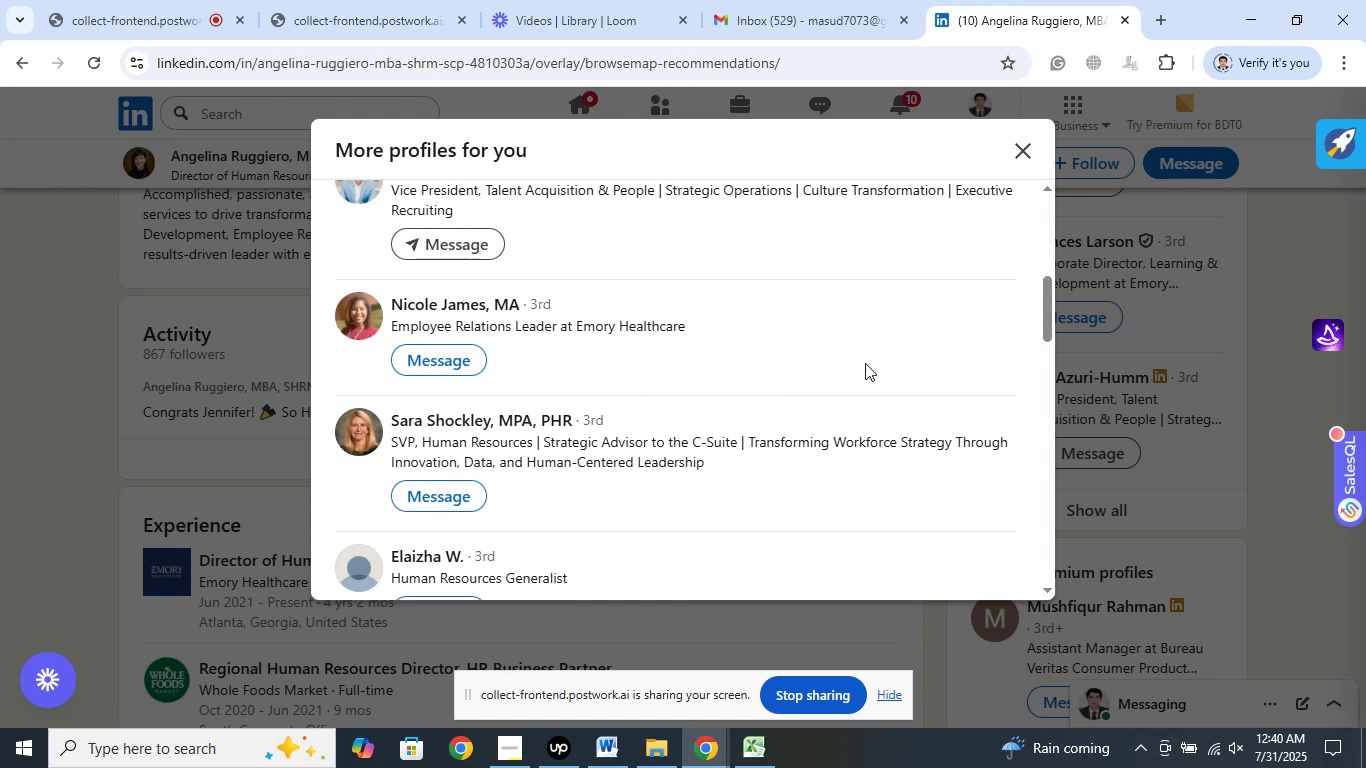 
scroll: coordinate [897, 370], scroll_direction: down, amount: 5.0
 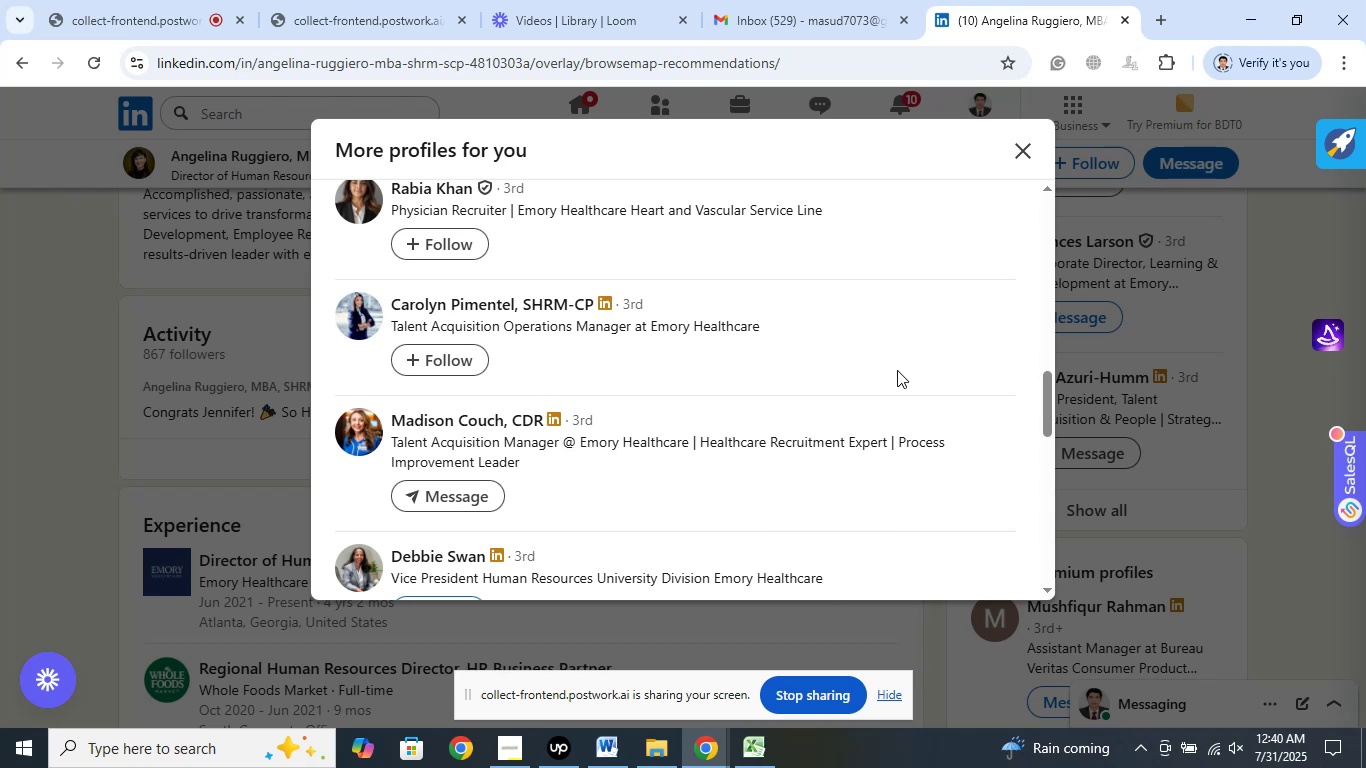 
scroll: coordinate [895, 366], scroll_direction: down, amount: 5.0
 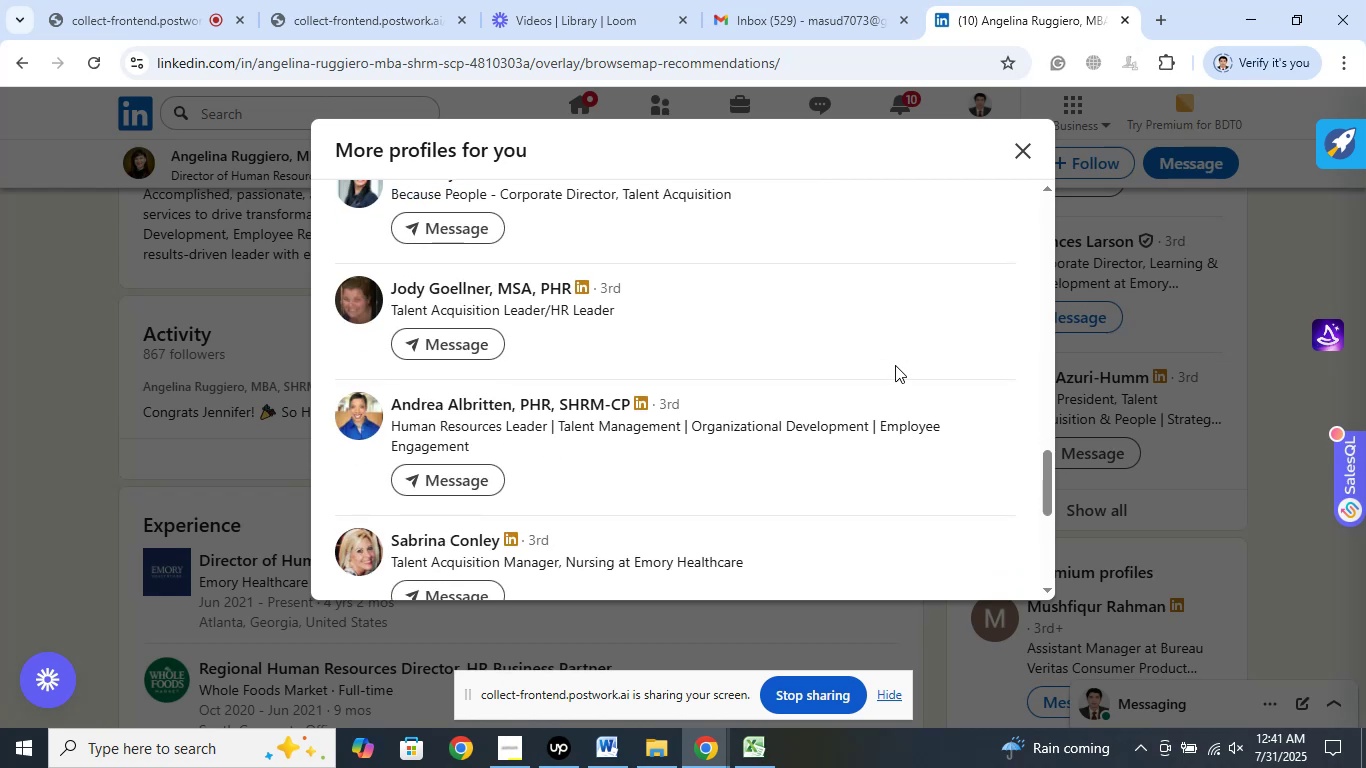 
wait(7.08)
 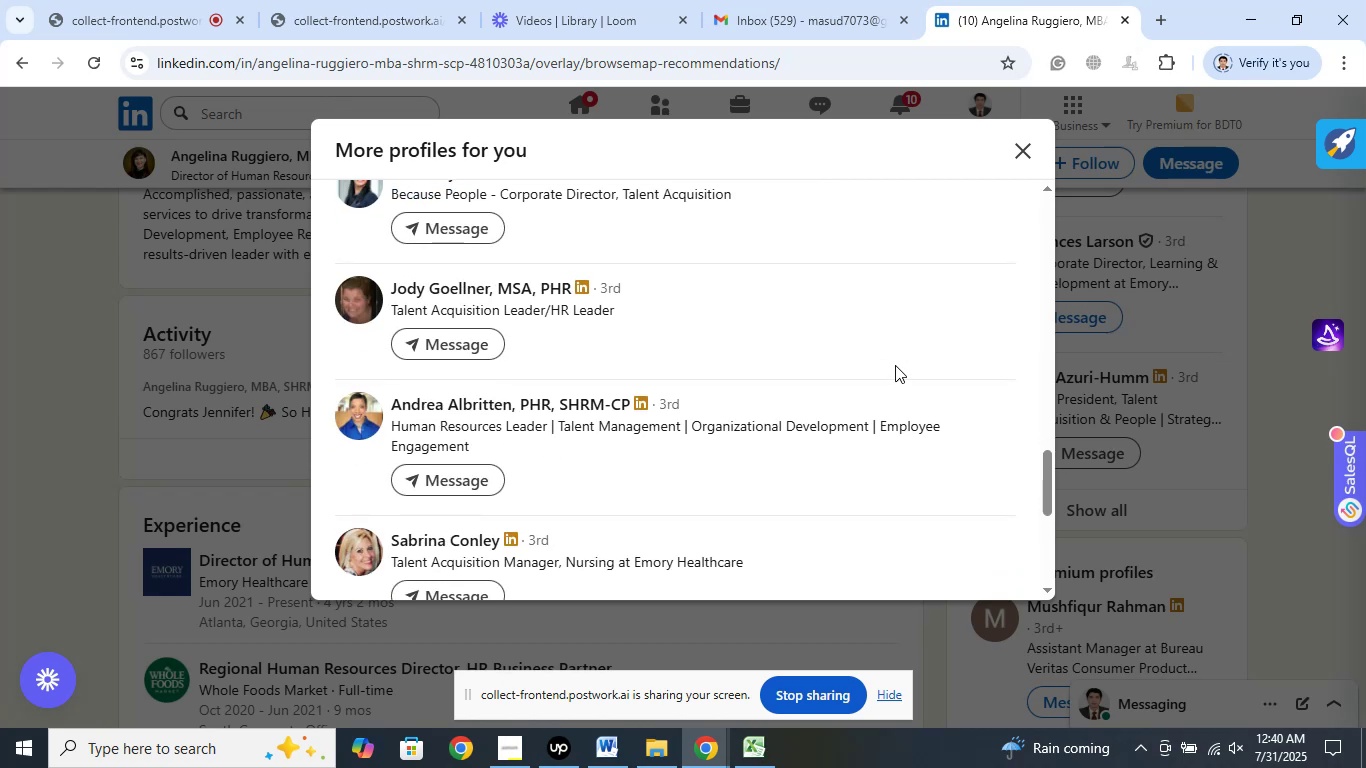 
scroll: coordinate [852, 339], scroll_direction: down, amount: 2.0
 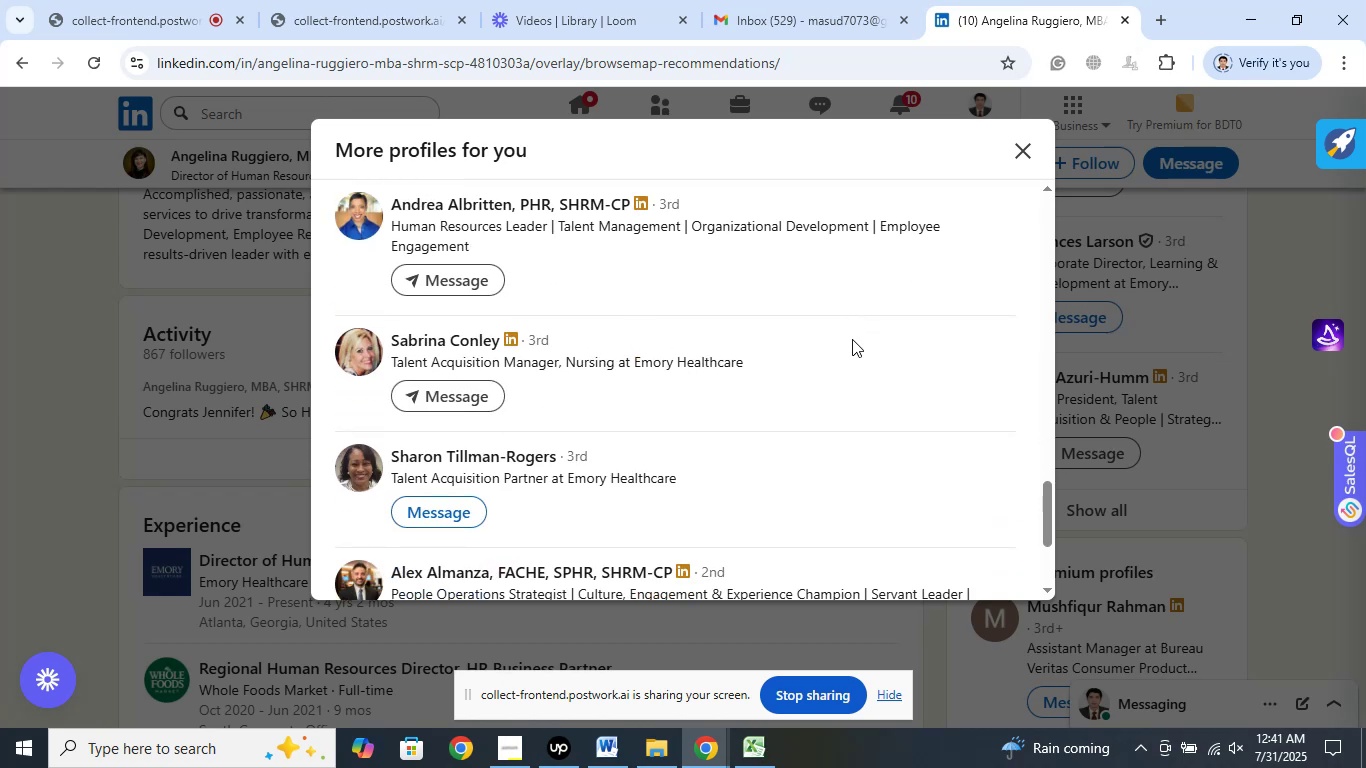 
scroll: coordinate [852, 339], scroll_direction: up, amount: 1.0
 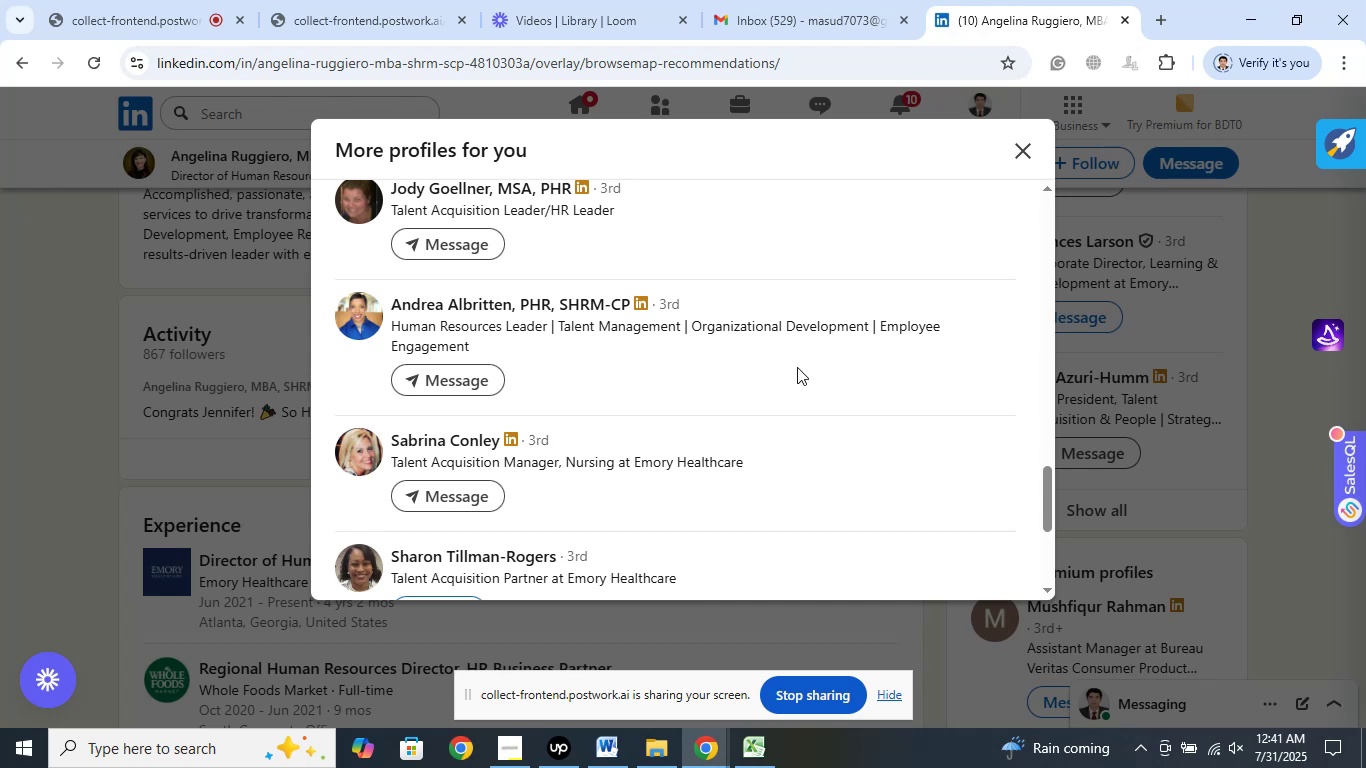 
wait(15.46)
 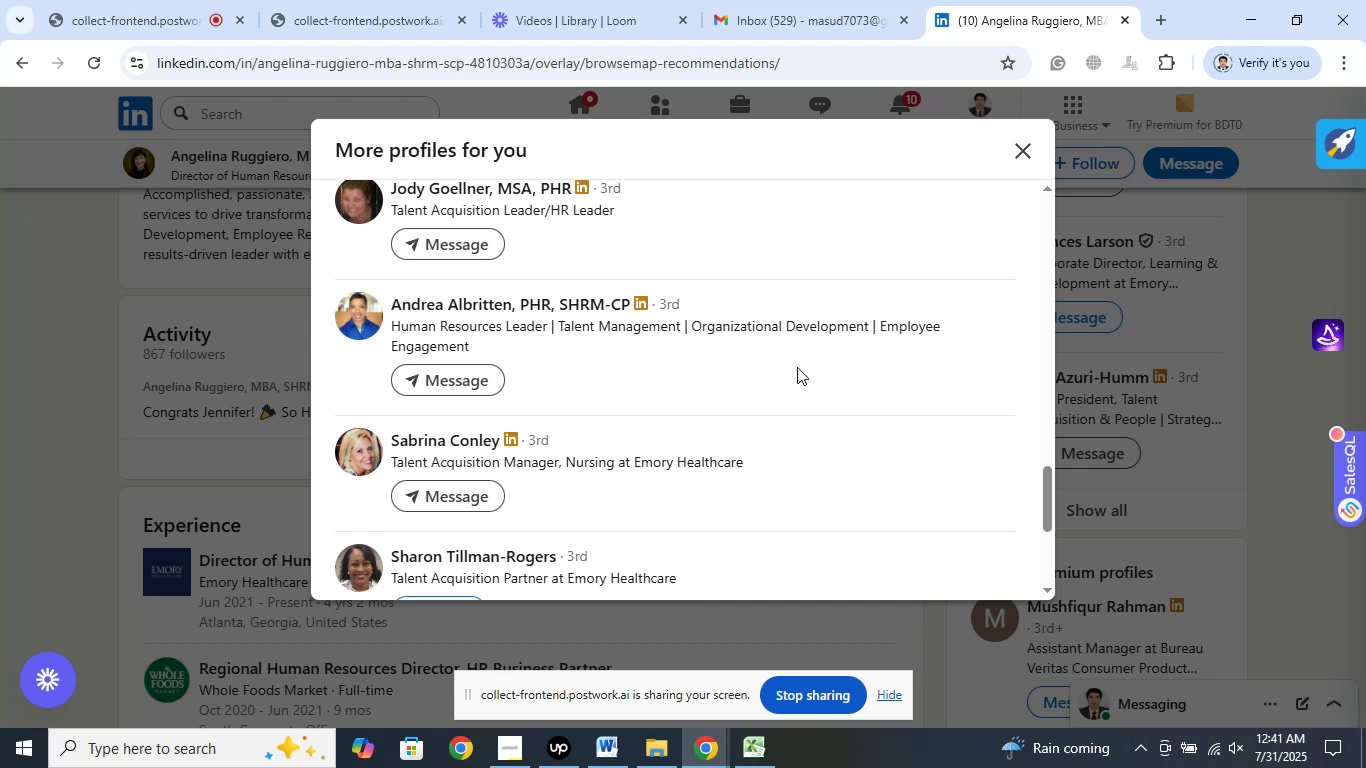 
scroll: coordinate [785, 376], scroll_direction: down, amount: 4.0
 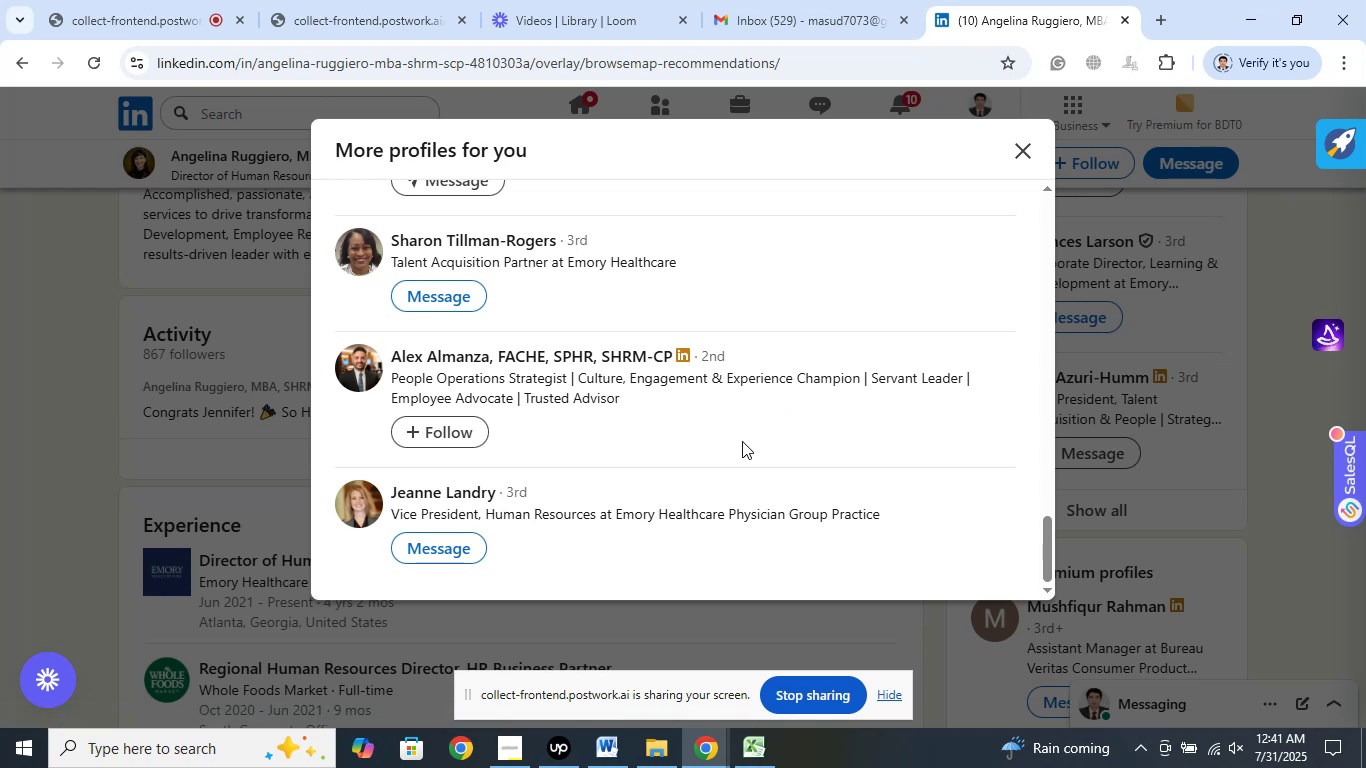 
wait(7.5)
 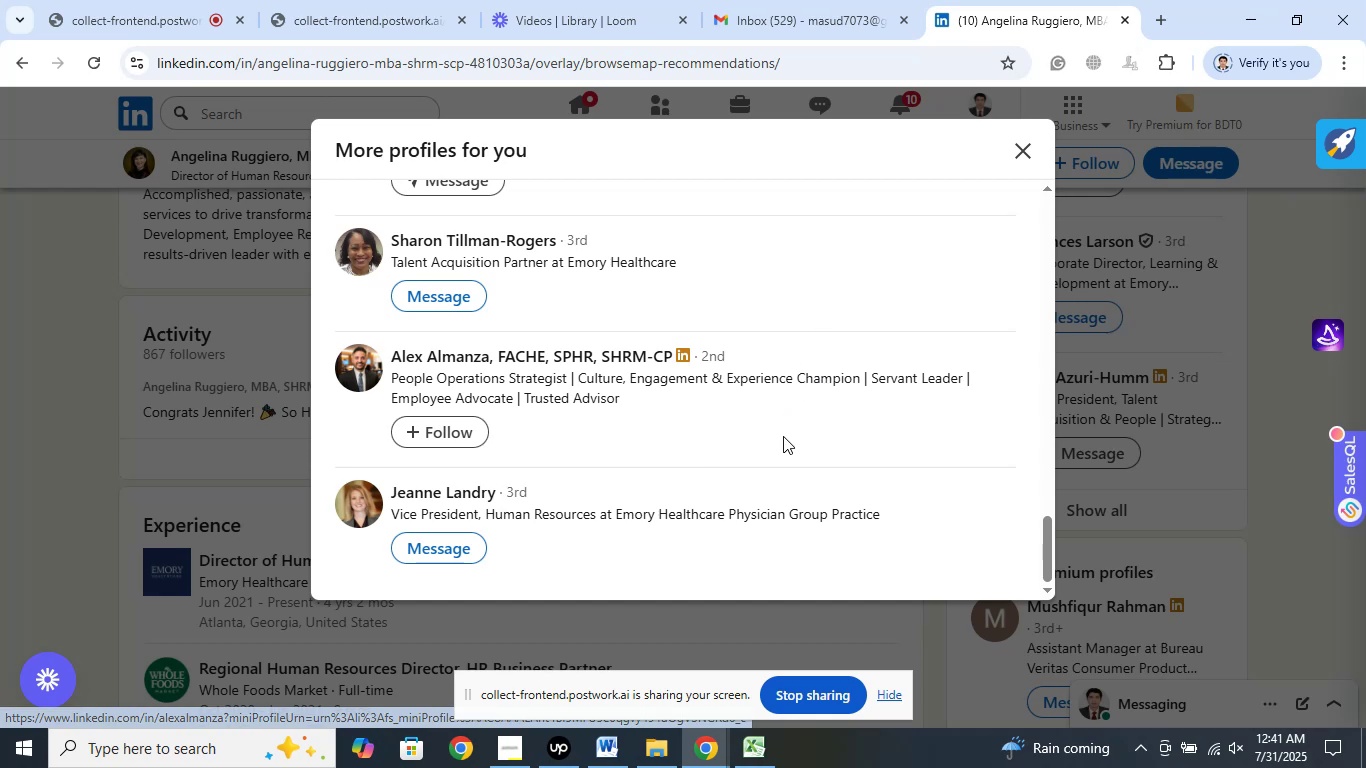 
scroll: coordinate [785, 412], scroll_direction: down, amount: 1.0
 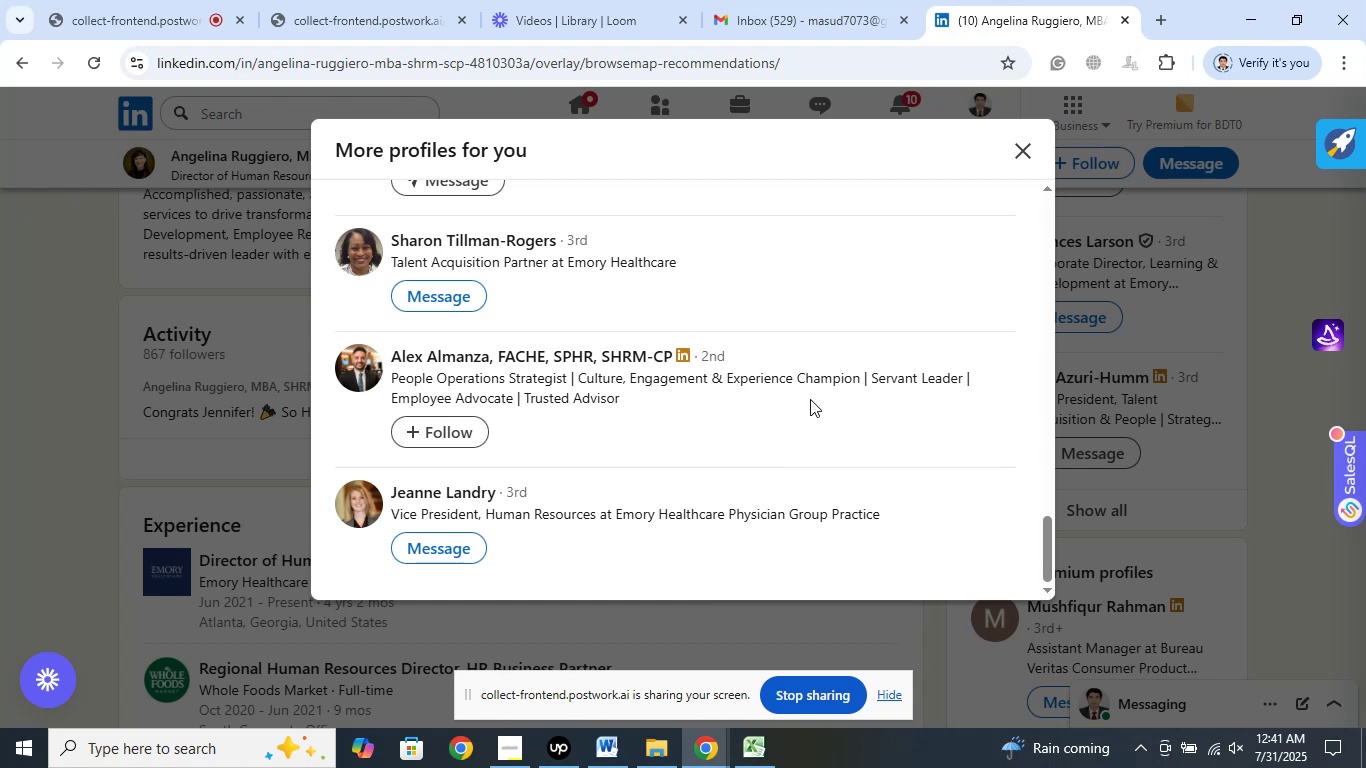 
left_click([1023, 160])
 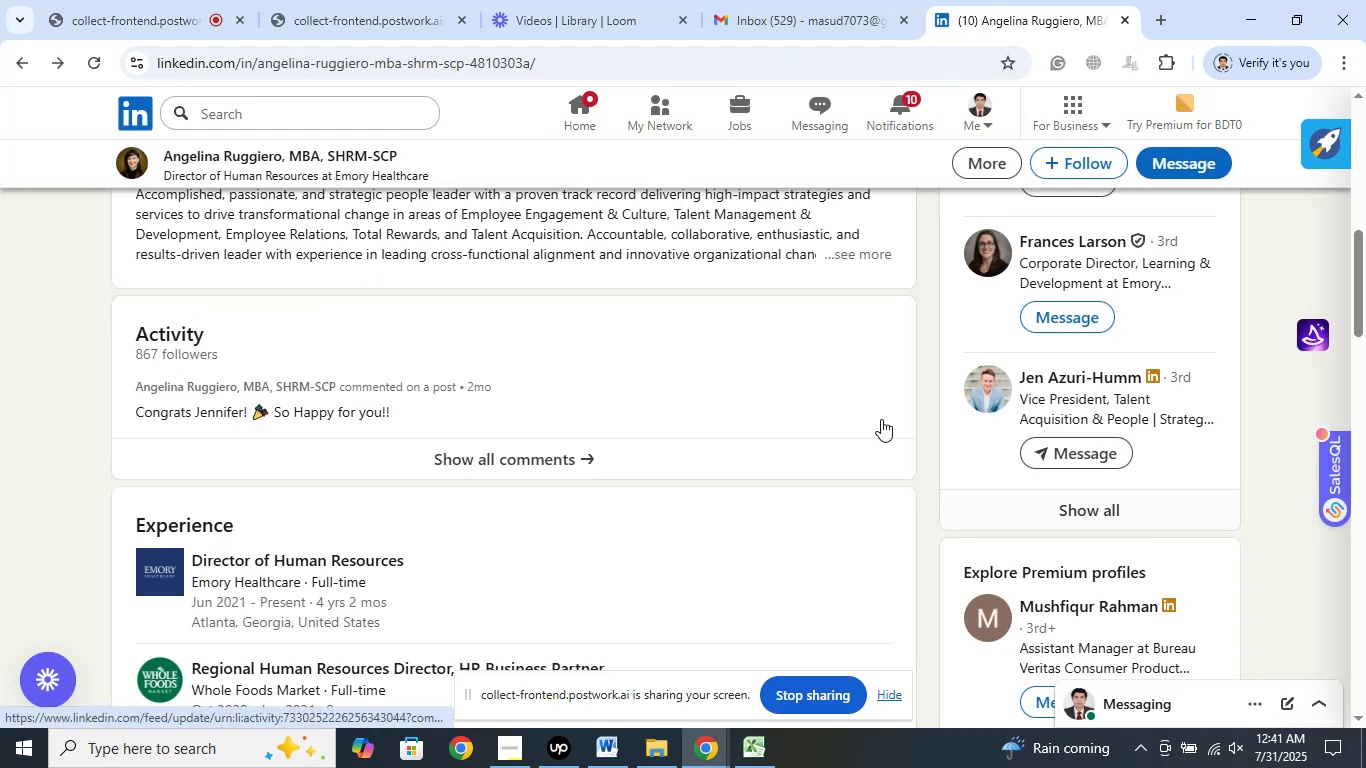 
scroll: coordinate [860, 364], scroll_direction: up, amount: 13.0
 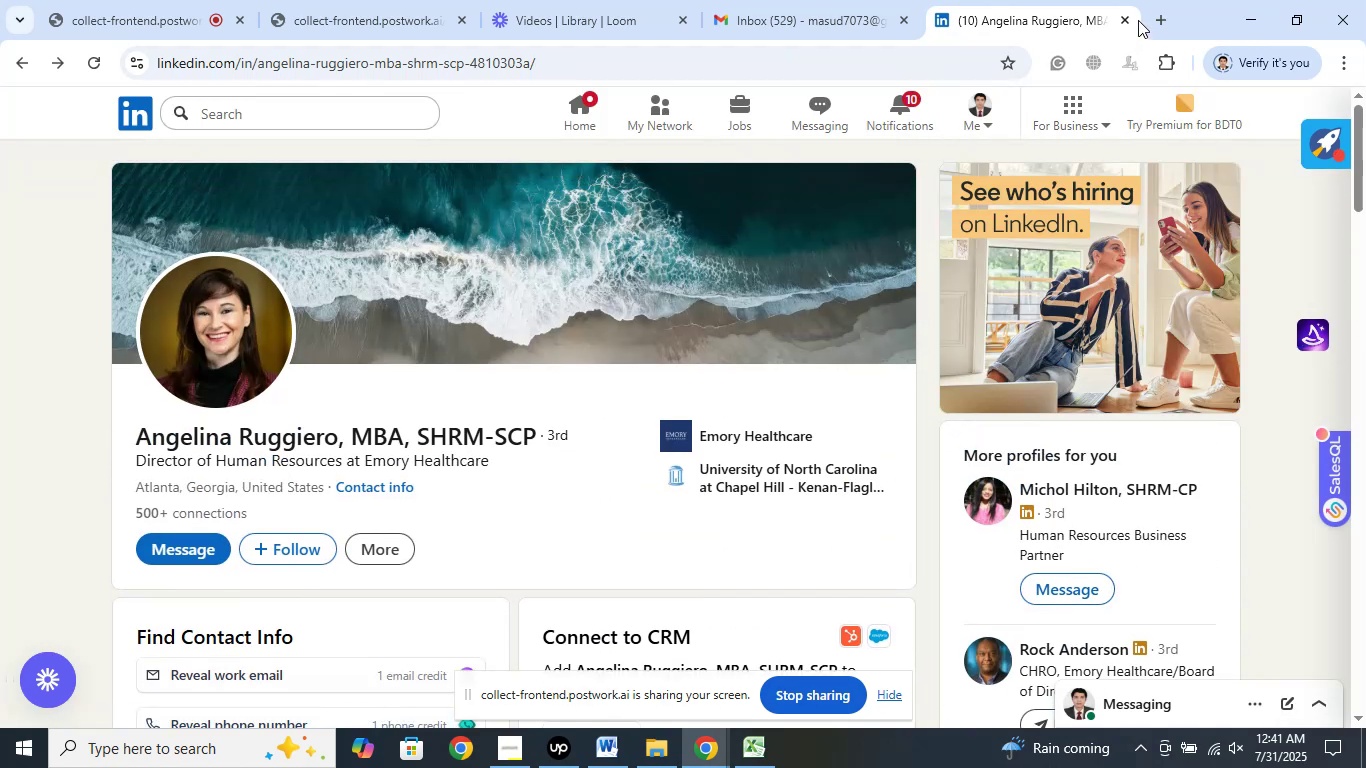 
left_click([1123, 21])
 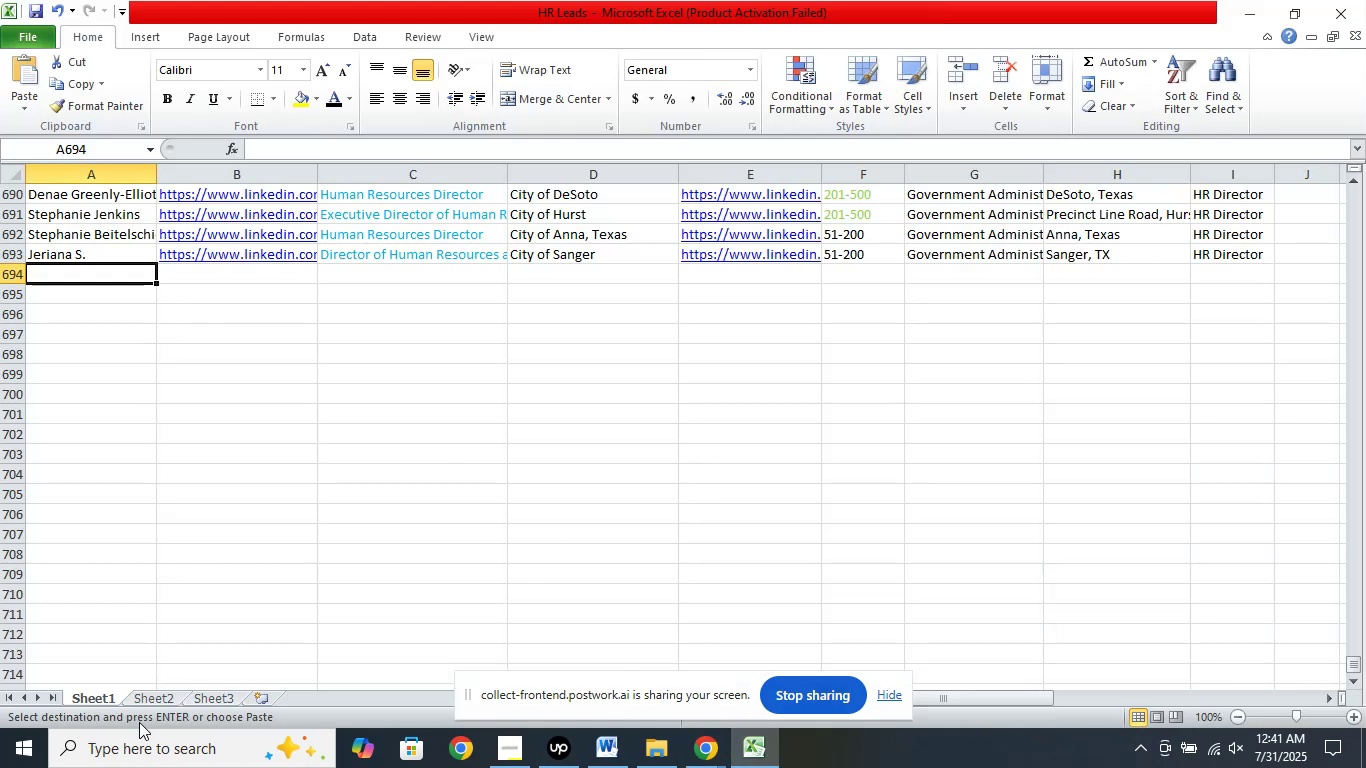 
left_click([162, 691])
 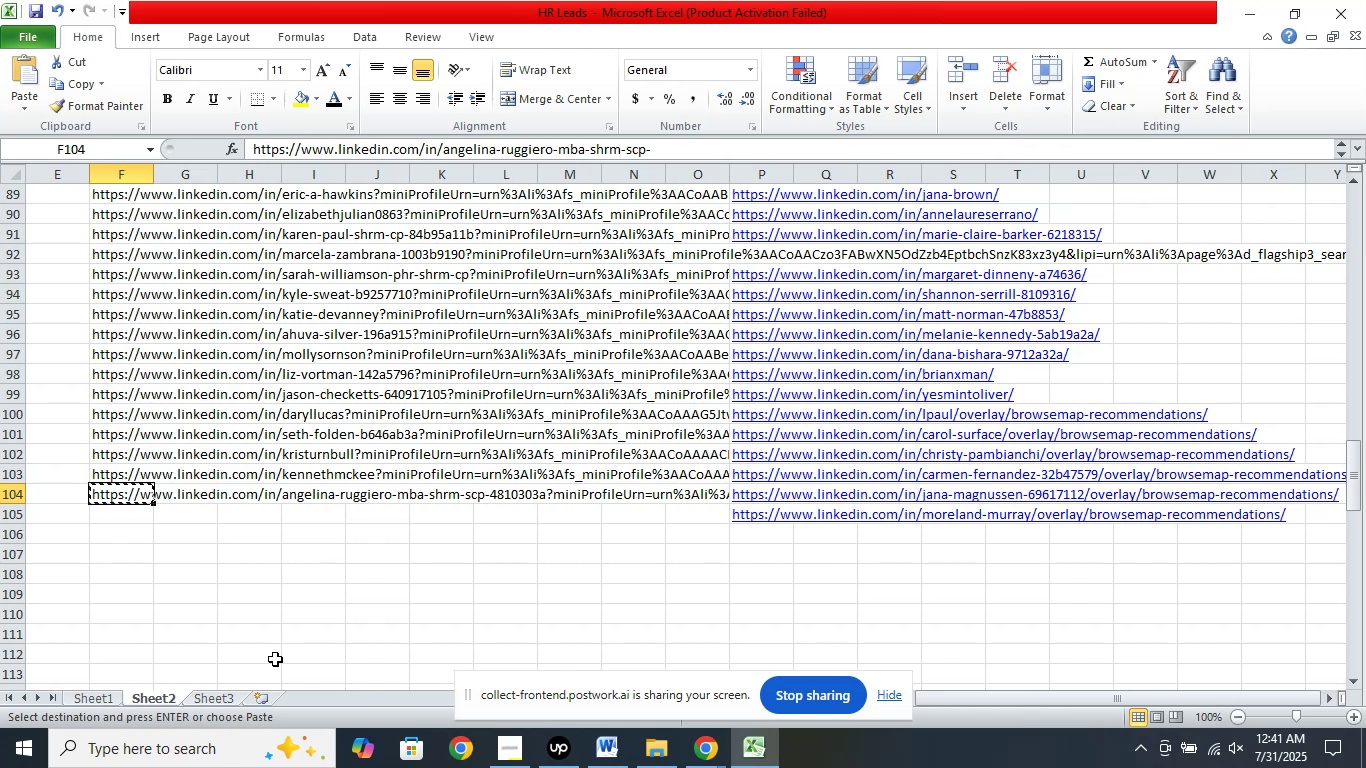 
key(Delete)
 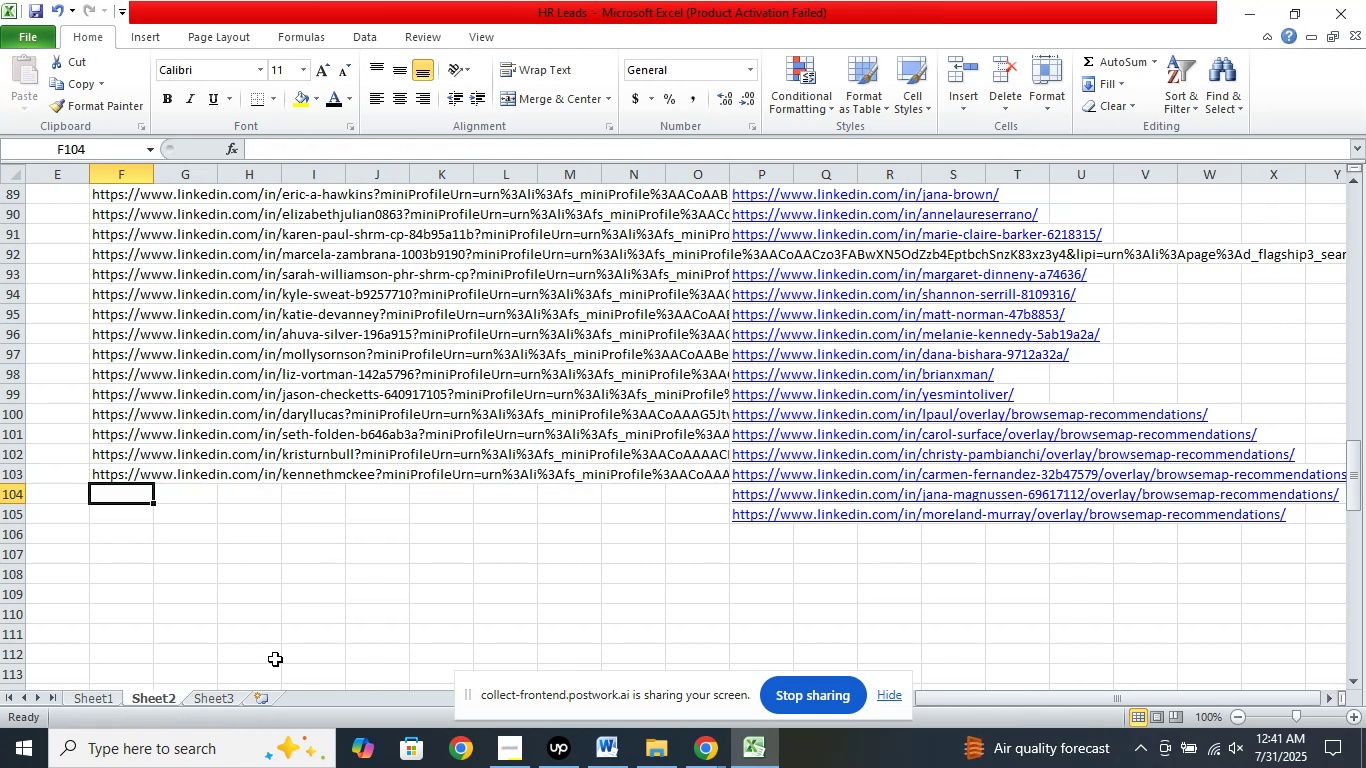 
key(ArrowUp)
 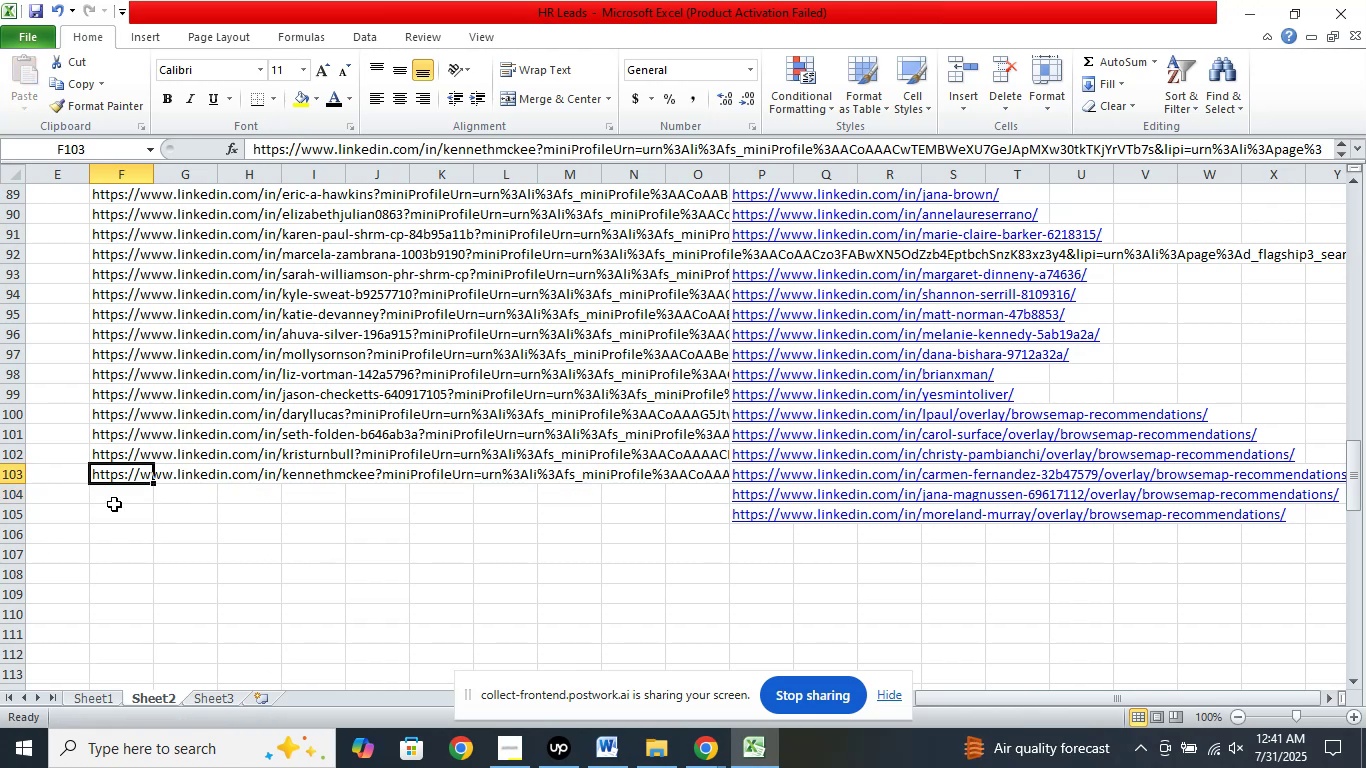 
right_click([128, 470])
 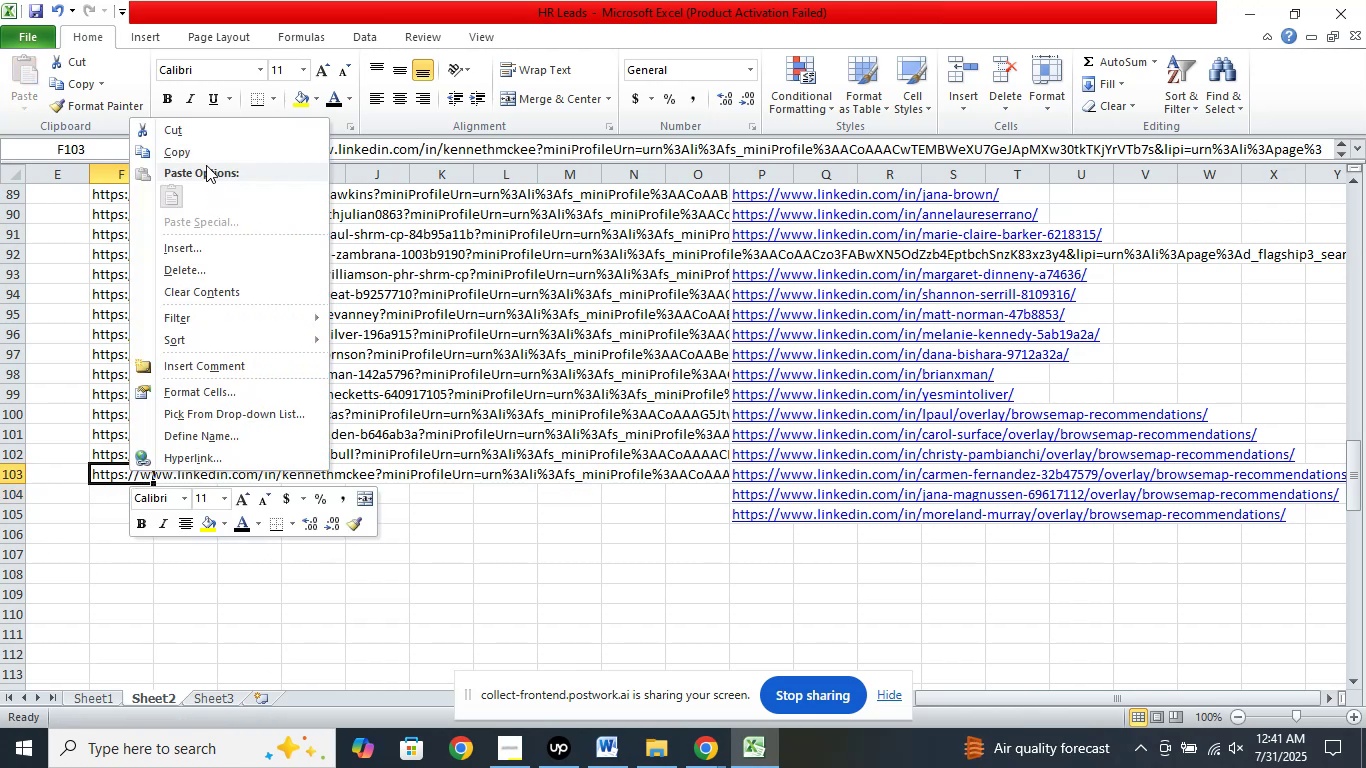 
left_click([206, 162])
 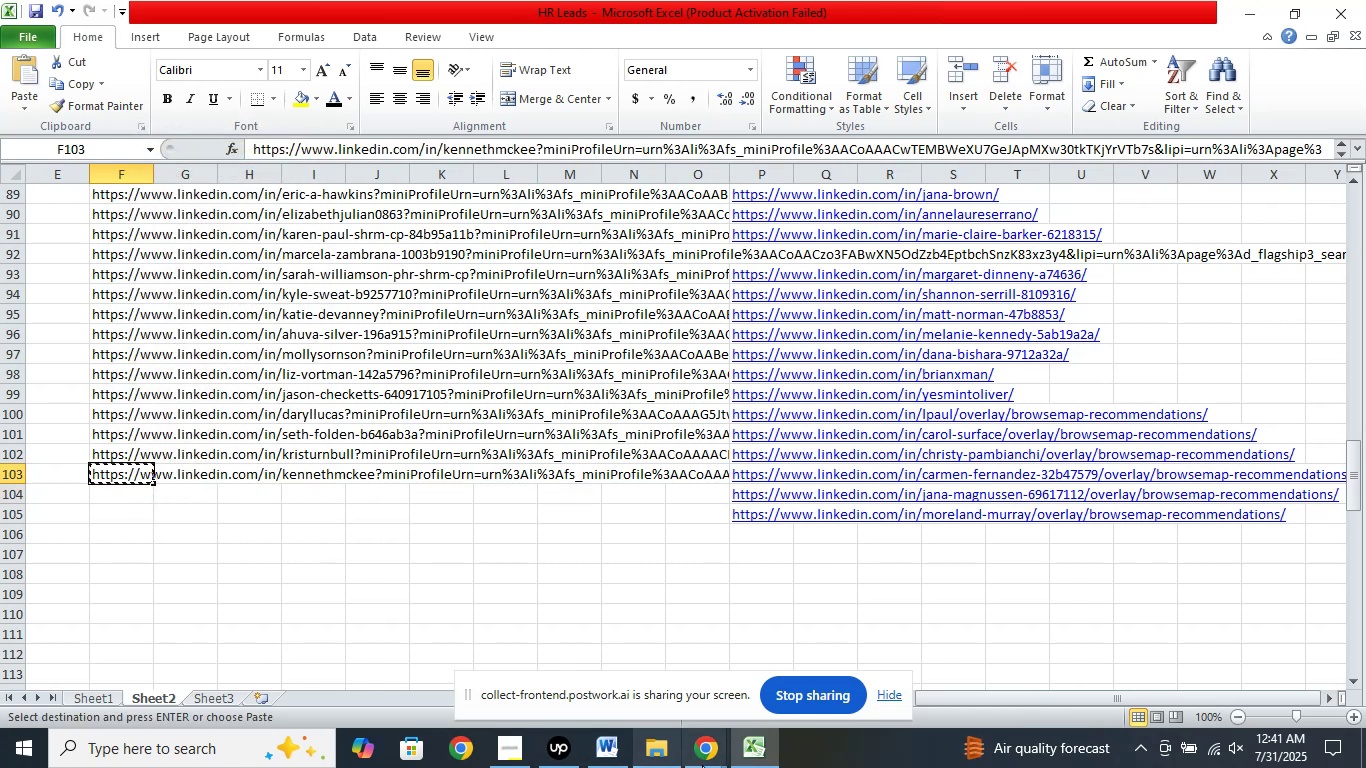 
left_click([715, 758])
 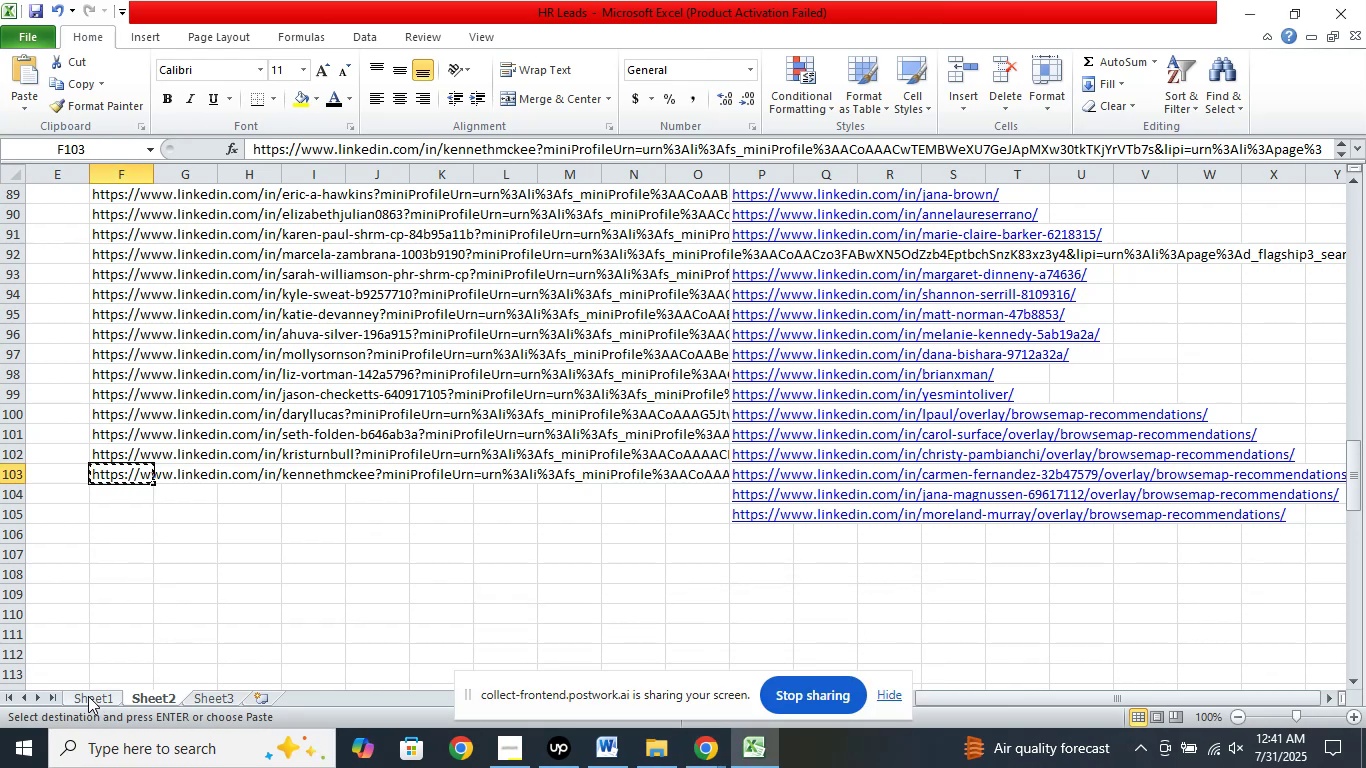 
wait(7.07)
 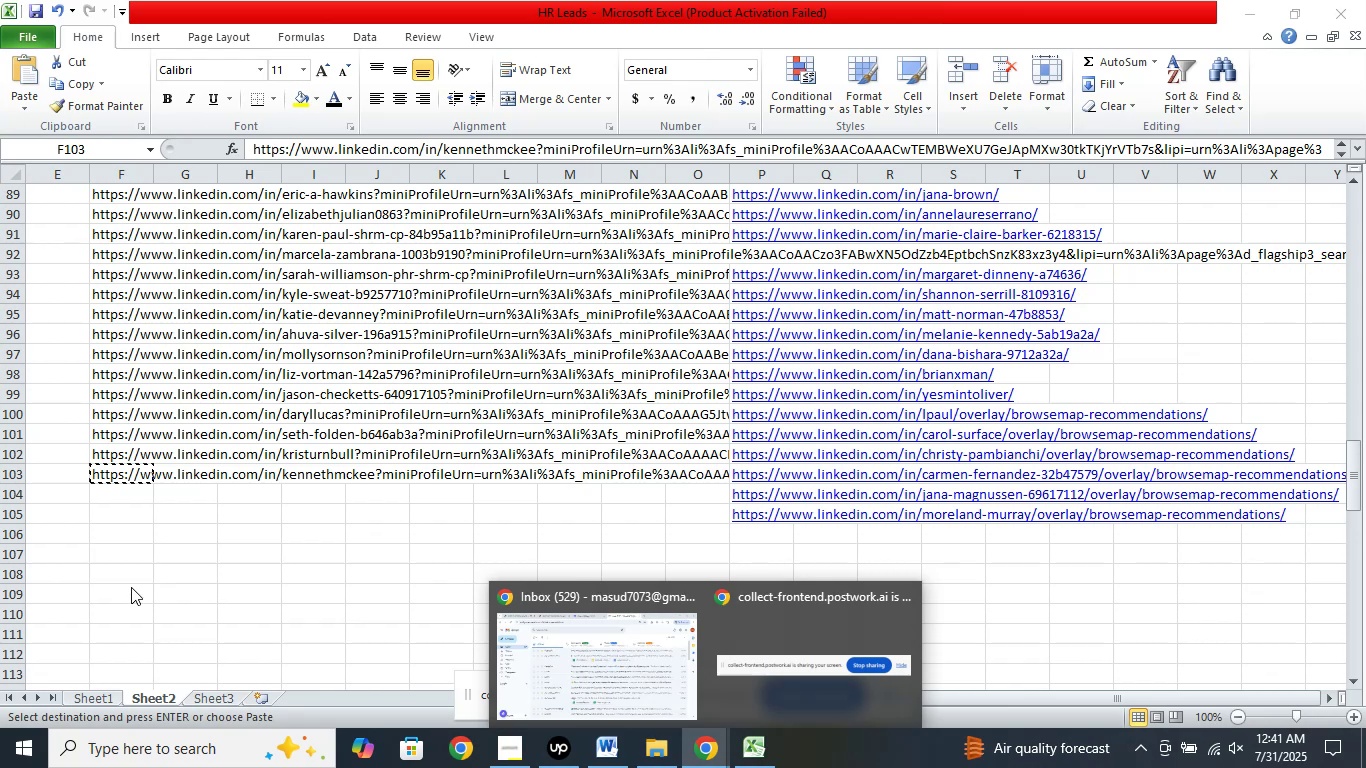 
left_click([95, 701])
 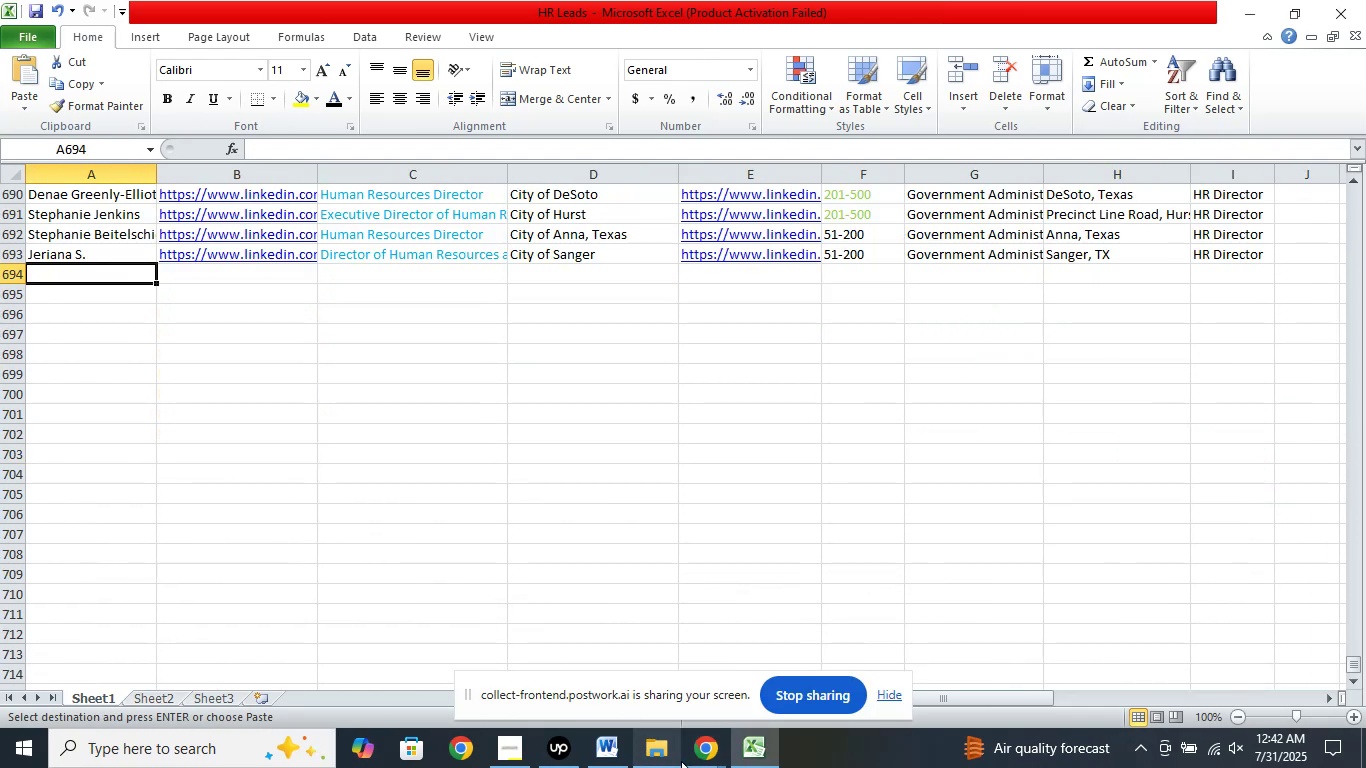 
left_click([700, 759])
 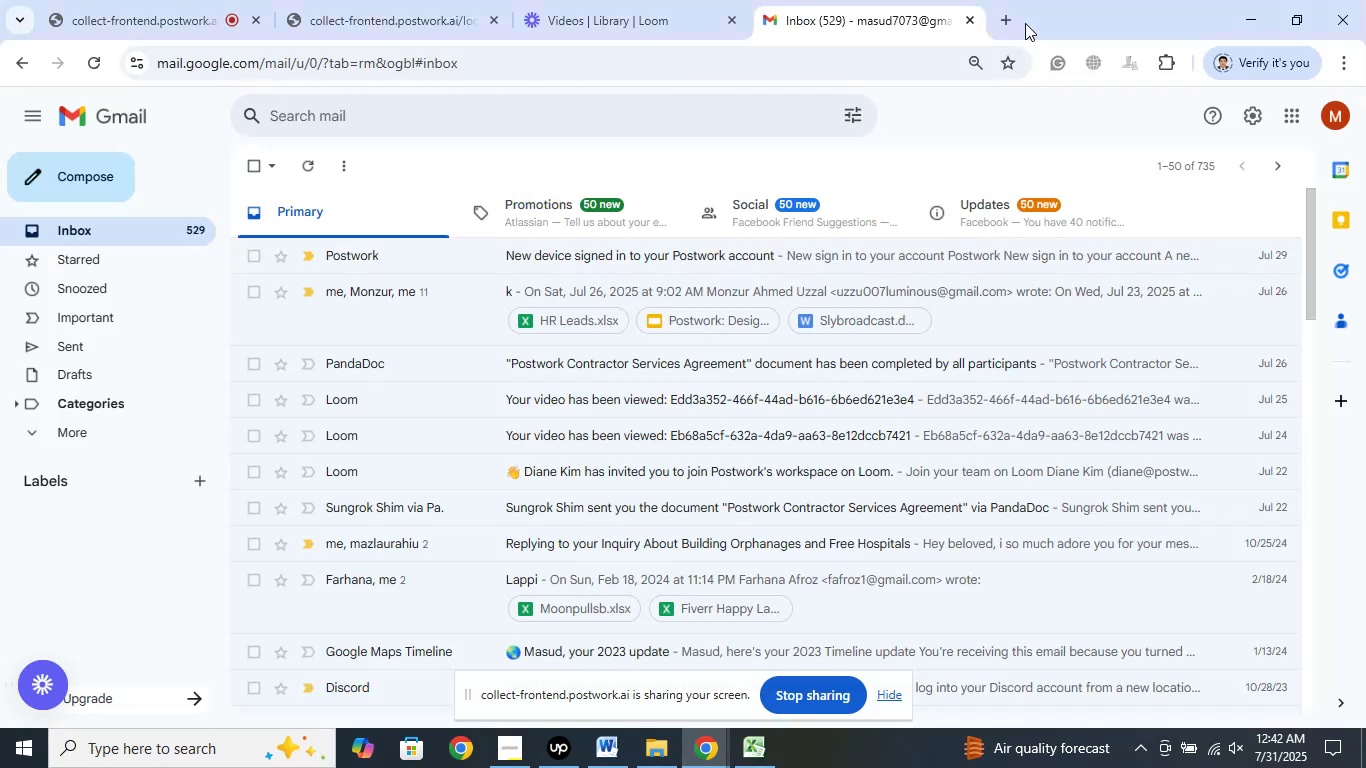 
left_click([1003, 16])
 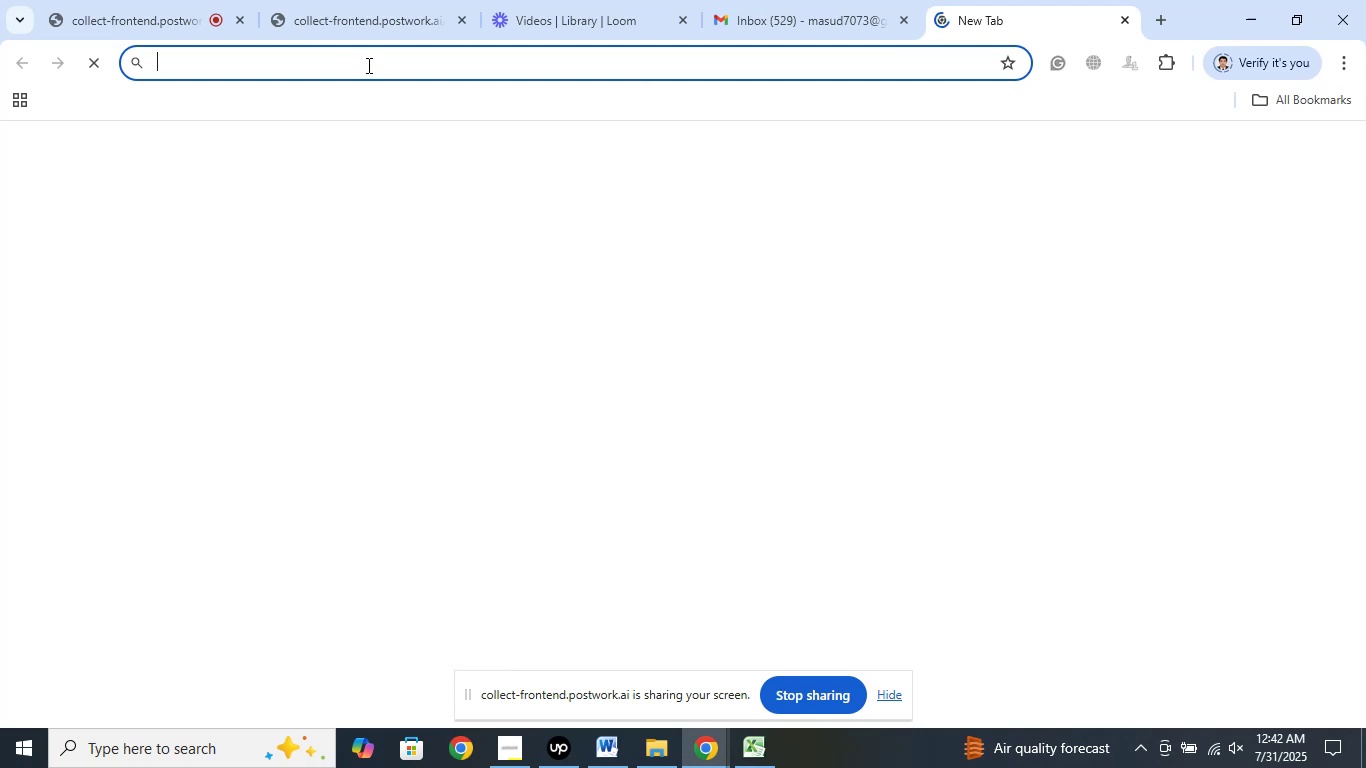 
right_click([367, 65])
 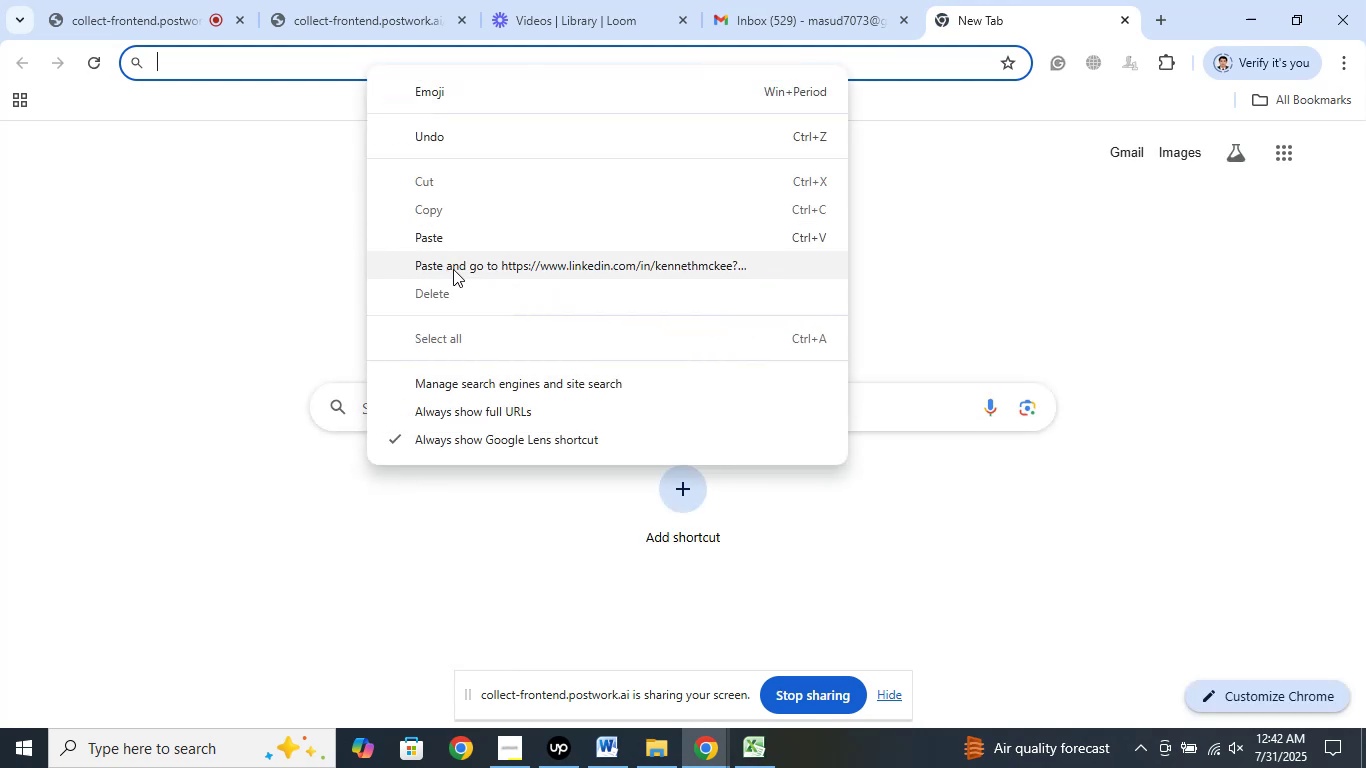 
left_click([453, 269])
 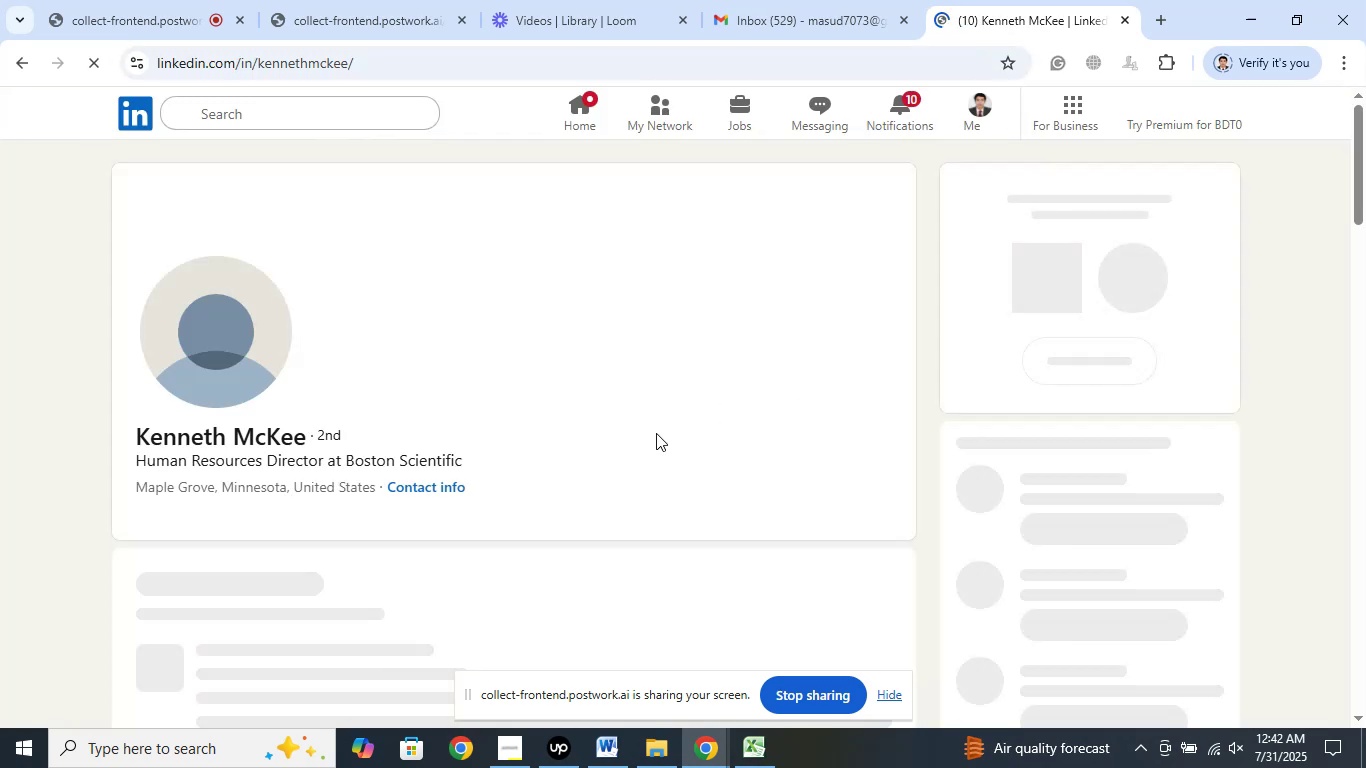 
wait(12.63)
 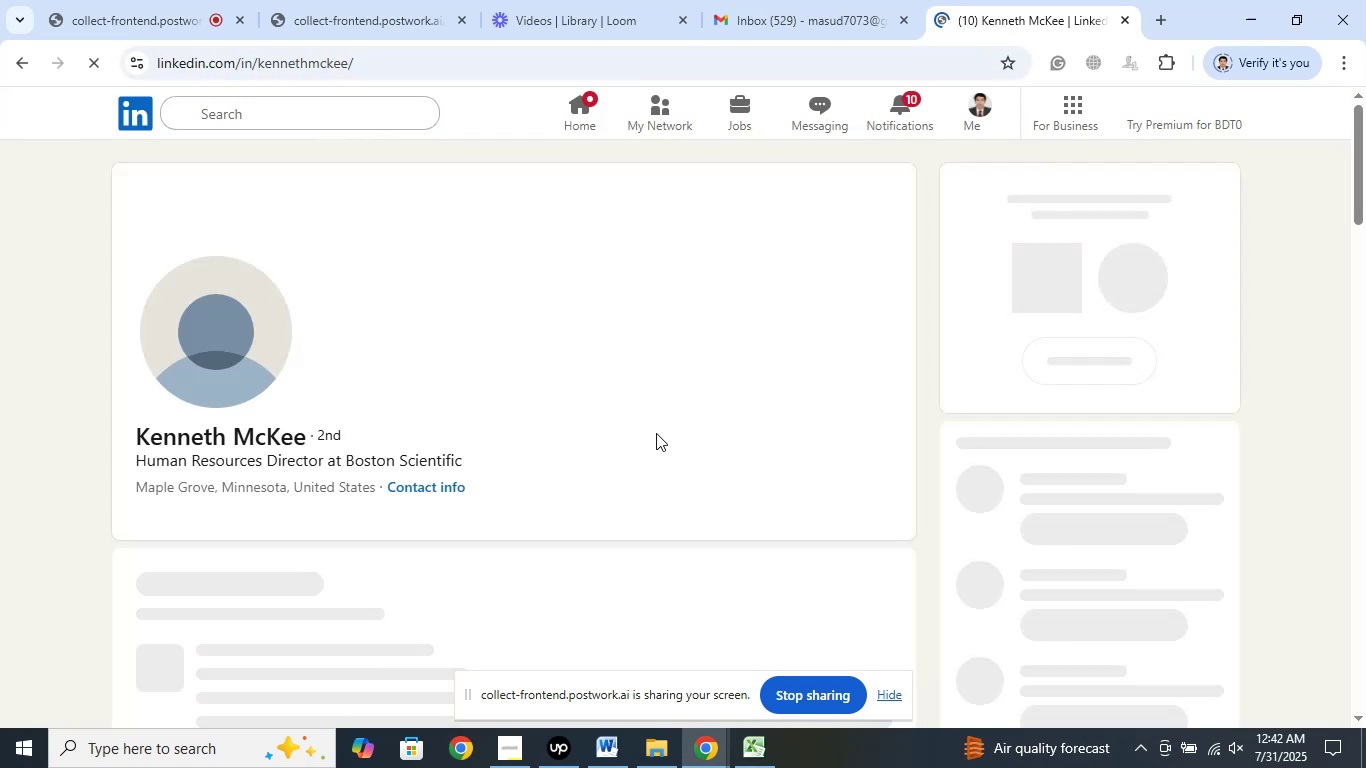 
scroll: coordinate [635, 436], scroll_direction: up, amount: 2.0
 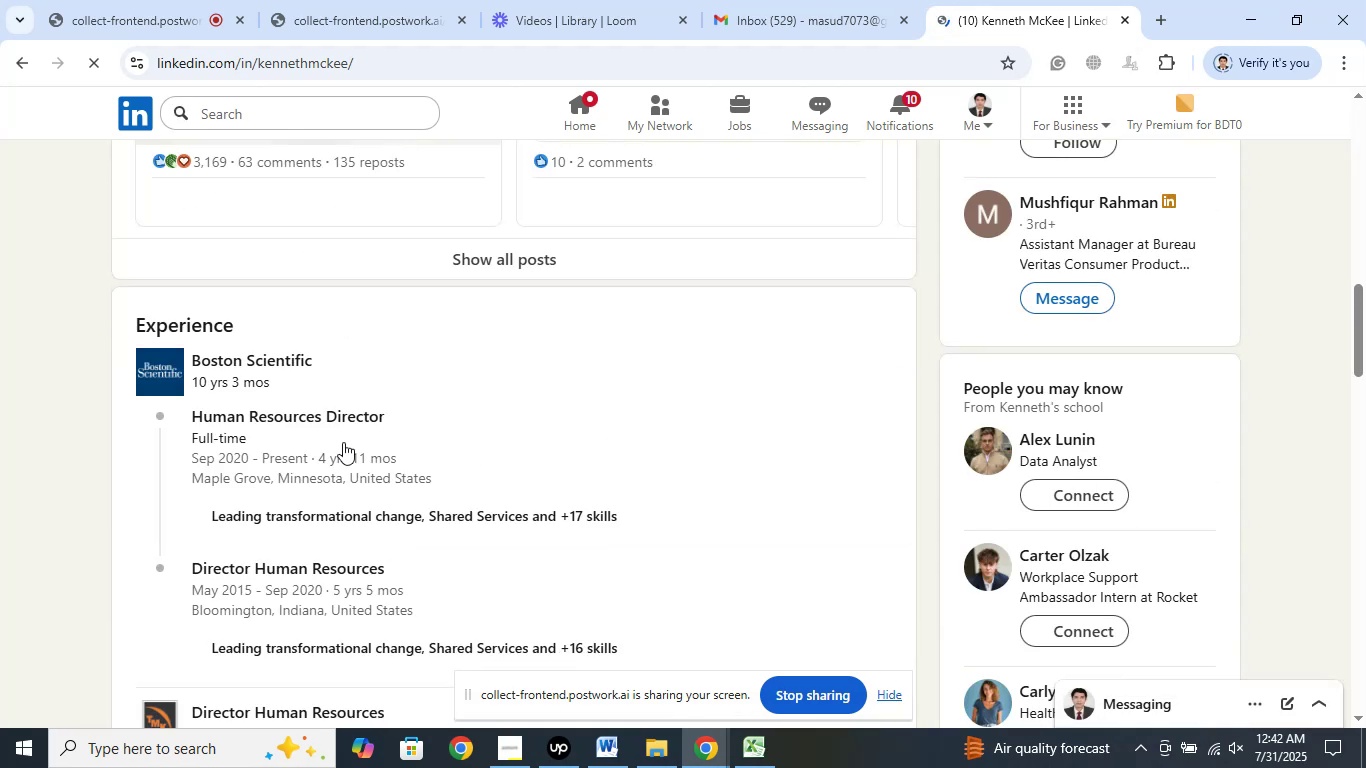 
right_click([238, 359])
 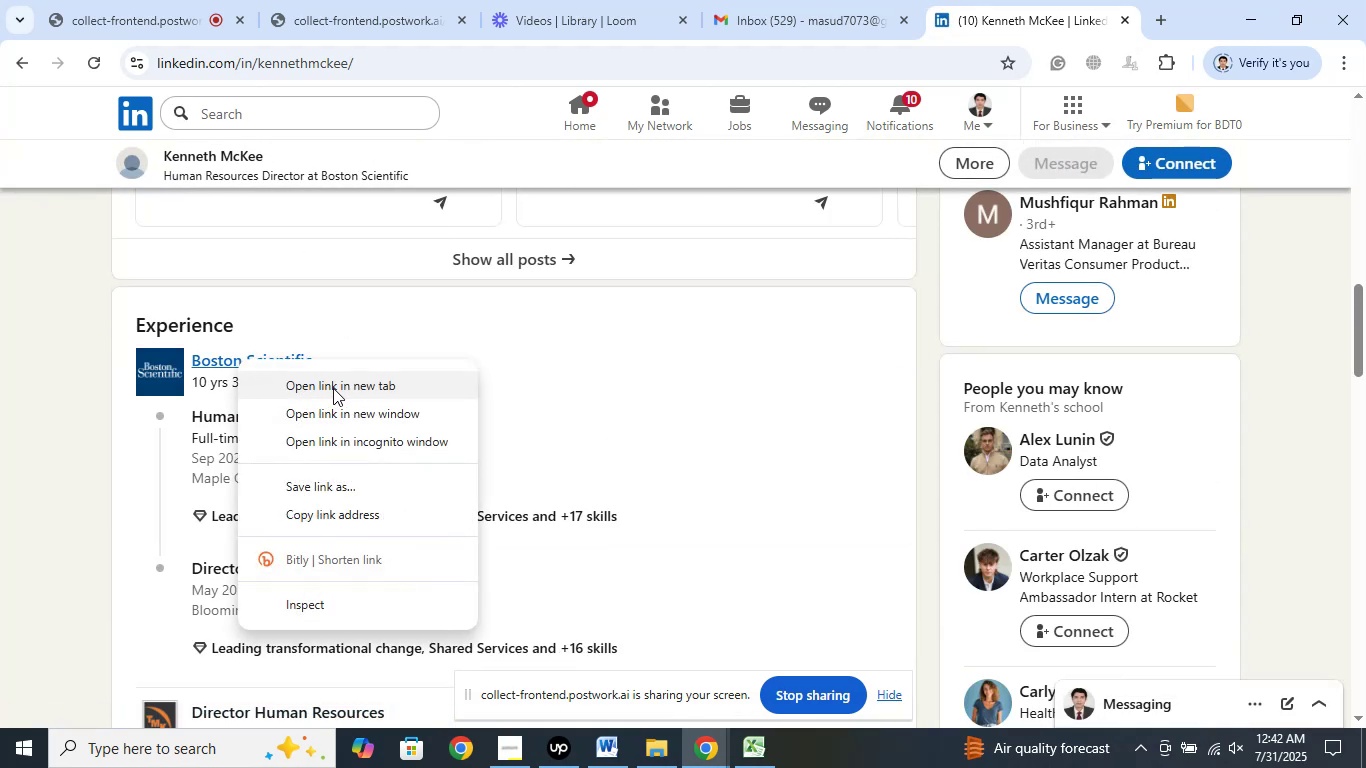 
left_click([342, 384])
 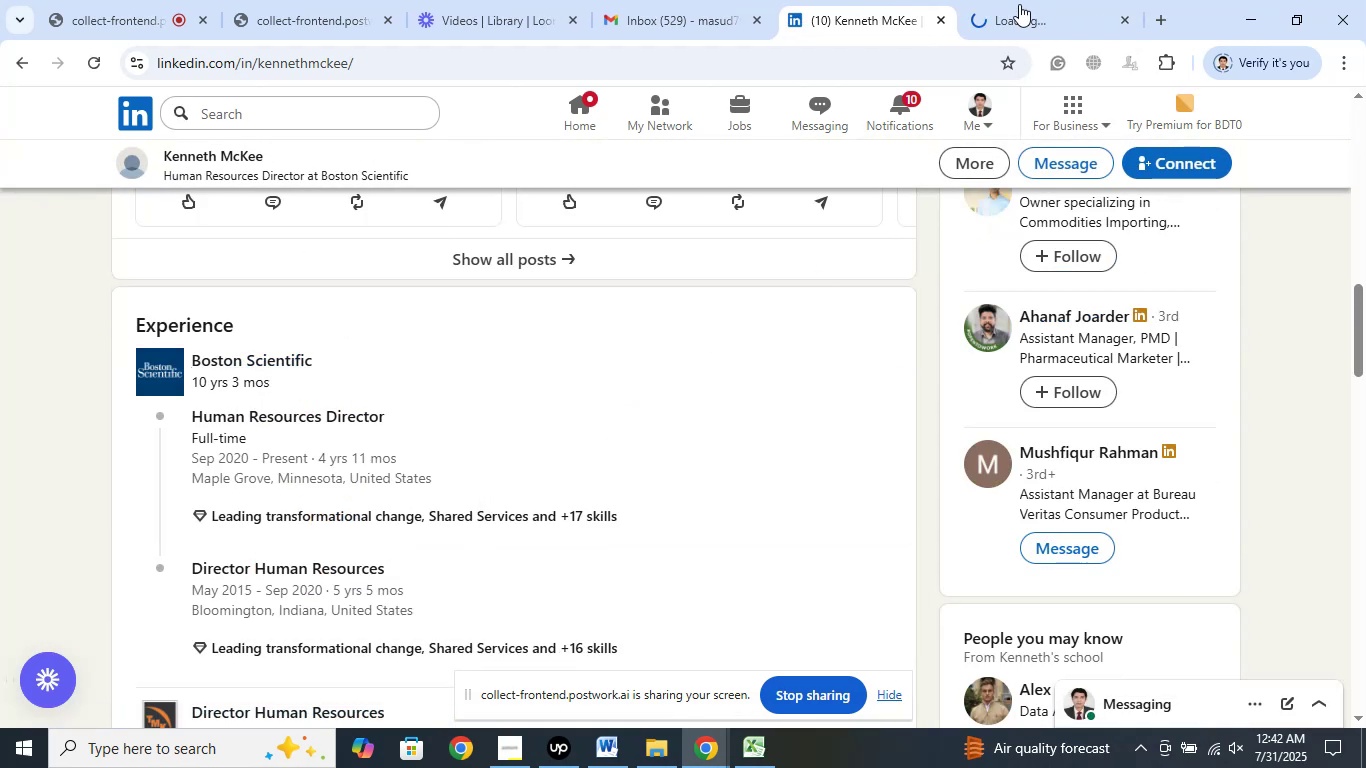 
left_click([1012, 14])
 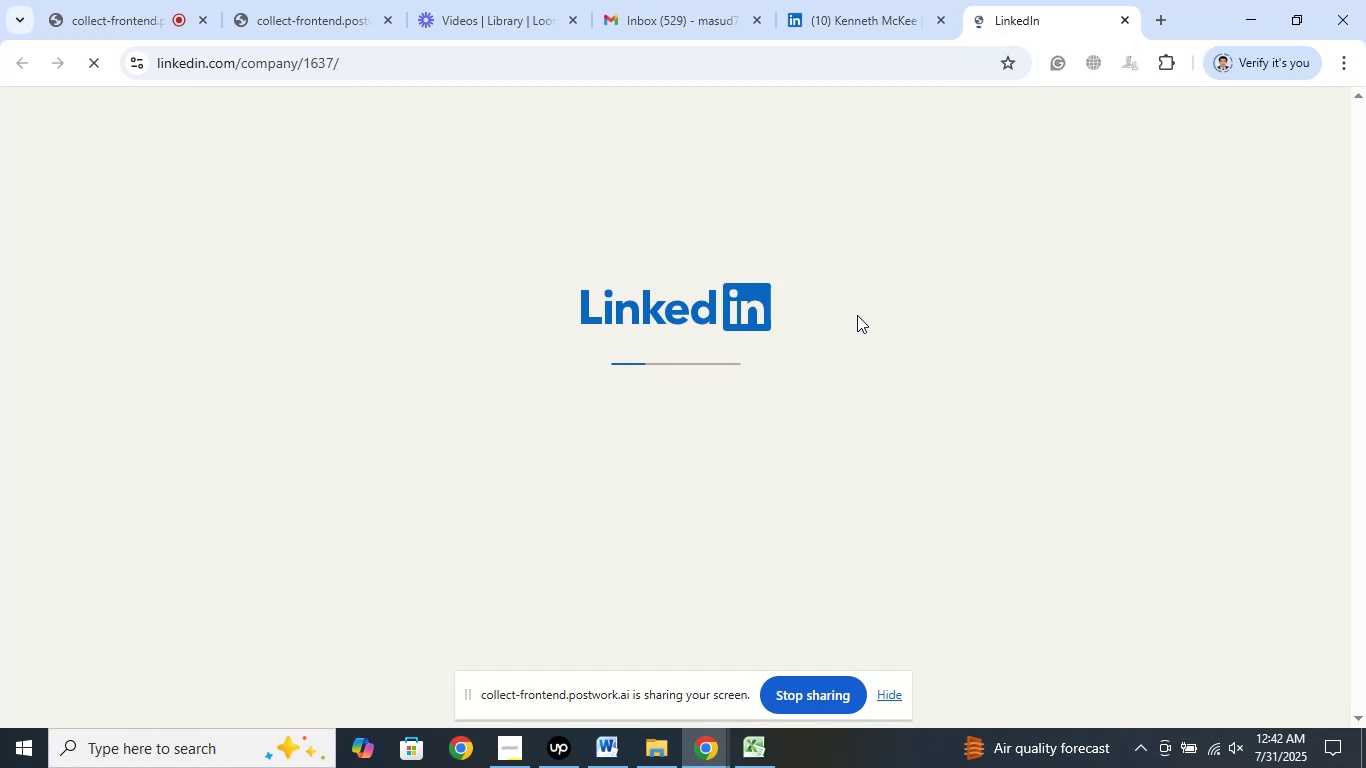 
wait(8.74)
 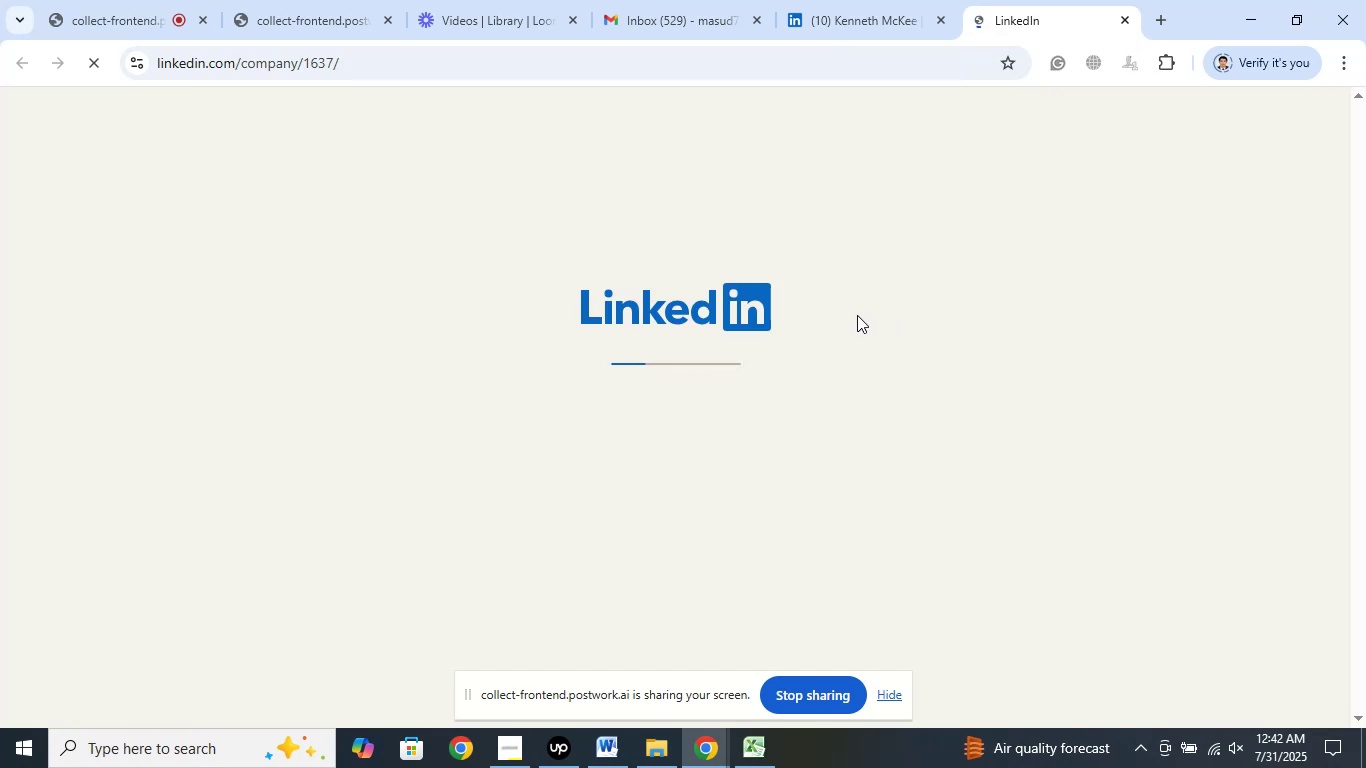 
left_click([1130, 23])
 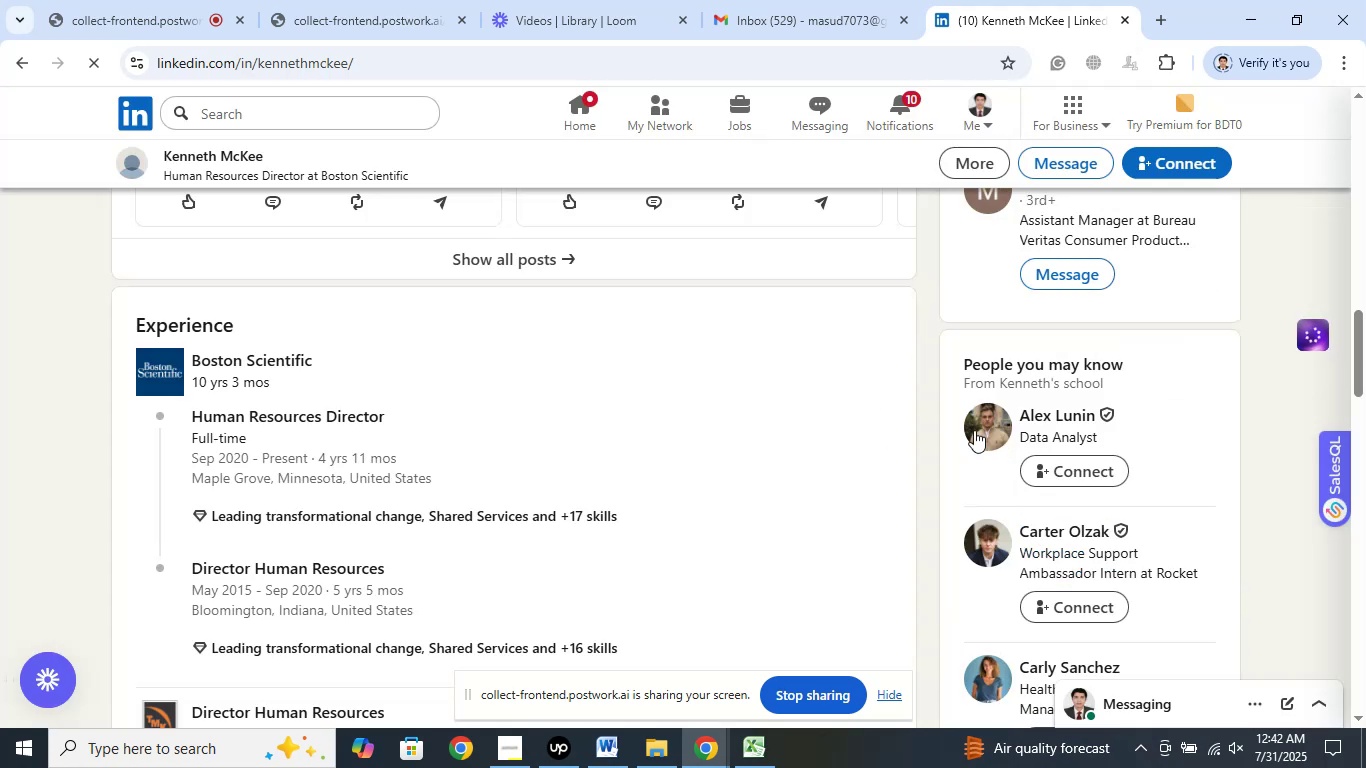 
scroll: coordinate [1202, 409], scroll_direction: up, amount: 15.0
 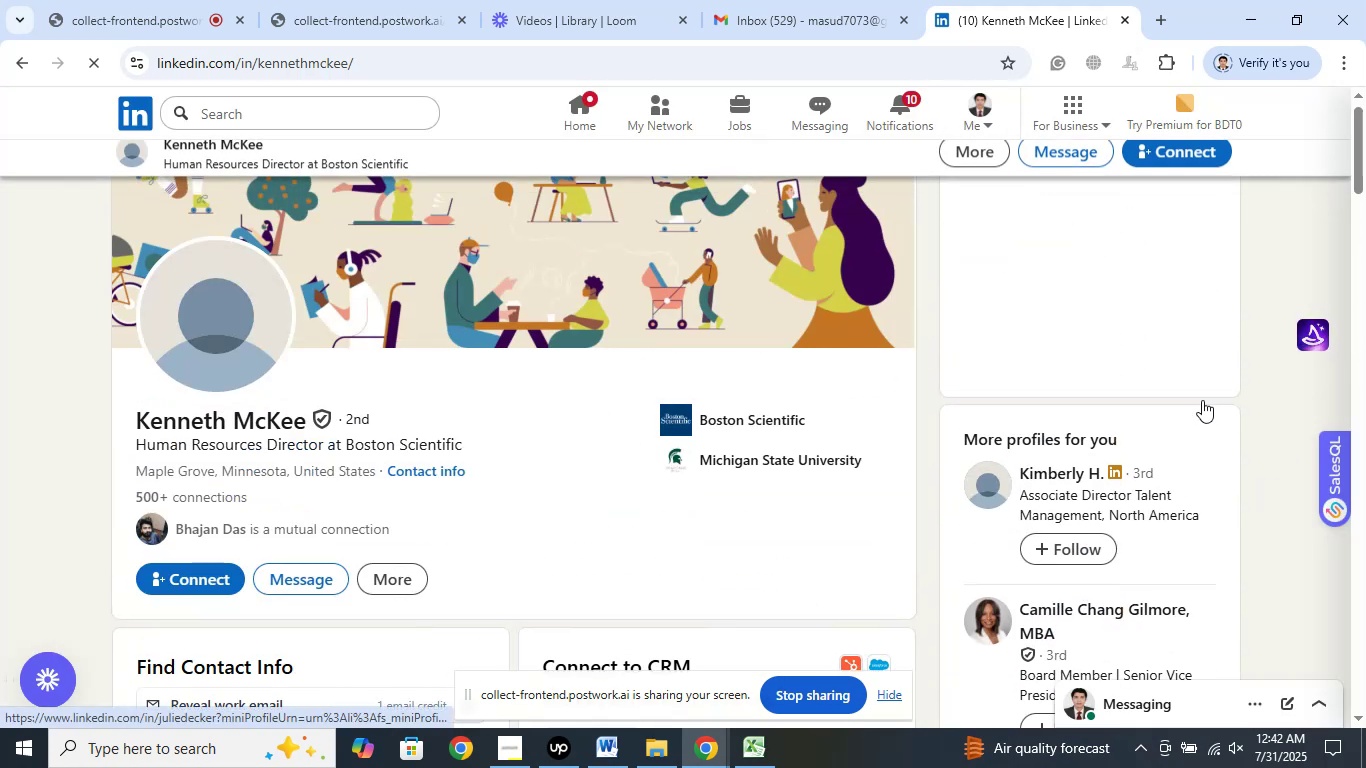 
scroll: coordinate [1193, 397], scroll_direction: down, amount: 7.0
 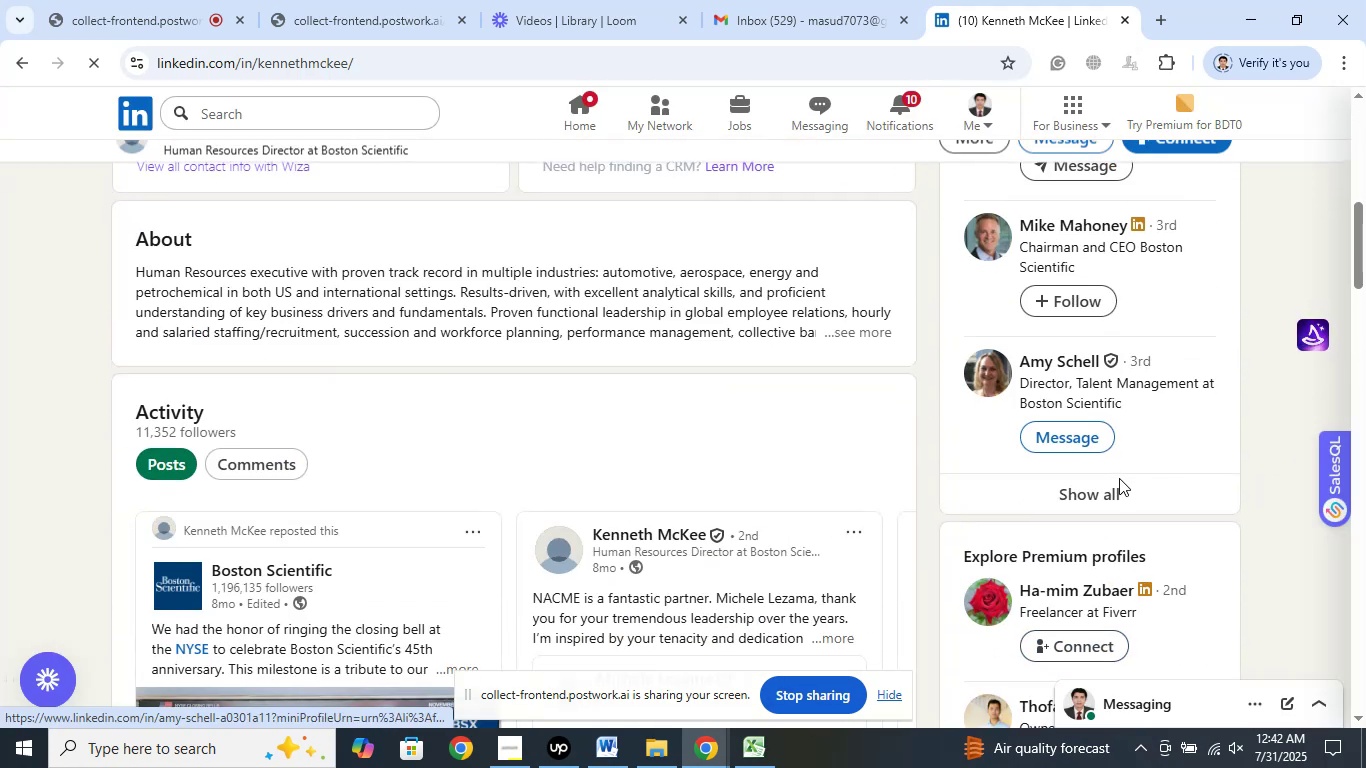 
left_click([1090, 491])
 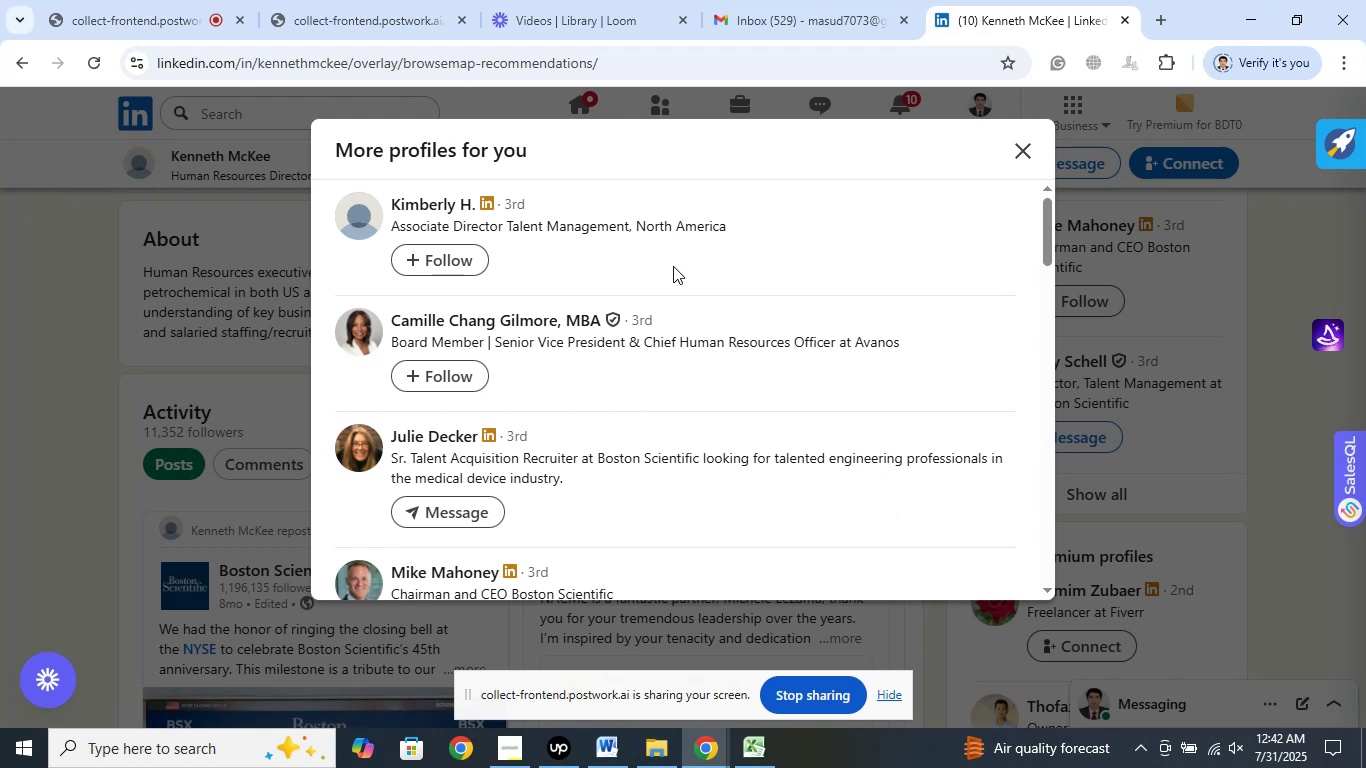 
wait(5.96)
 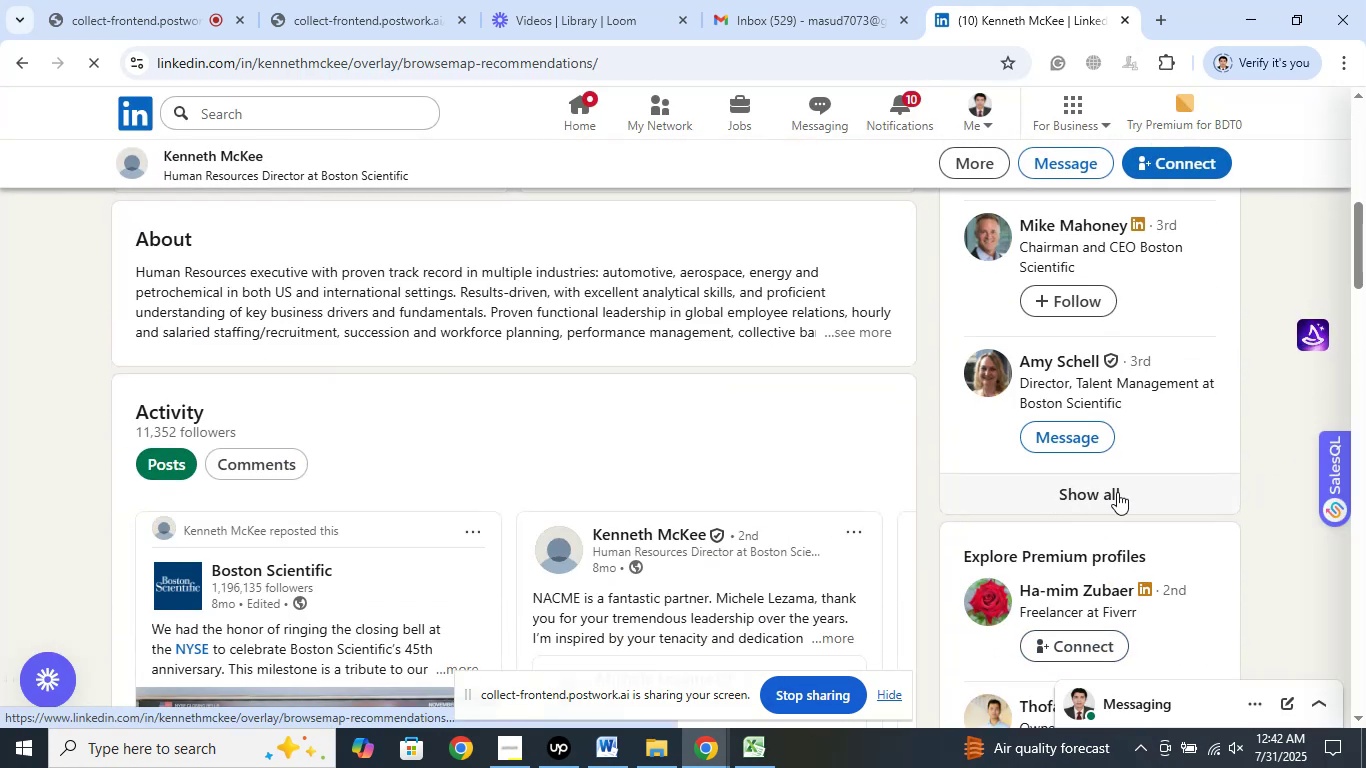 
scroll: coordinate [711, 340], scroll_direction: down, amount: 1.0
 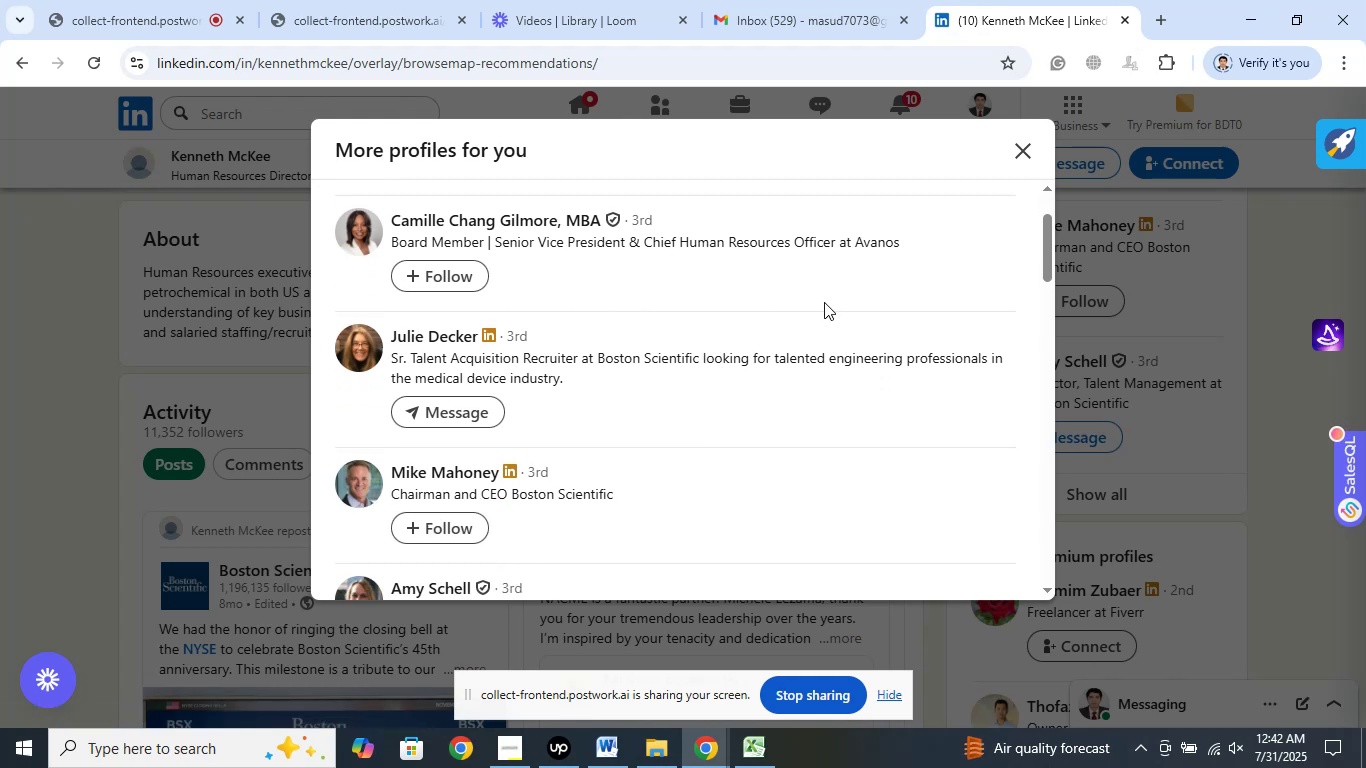 
wait(9.44)
 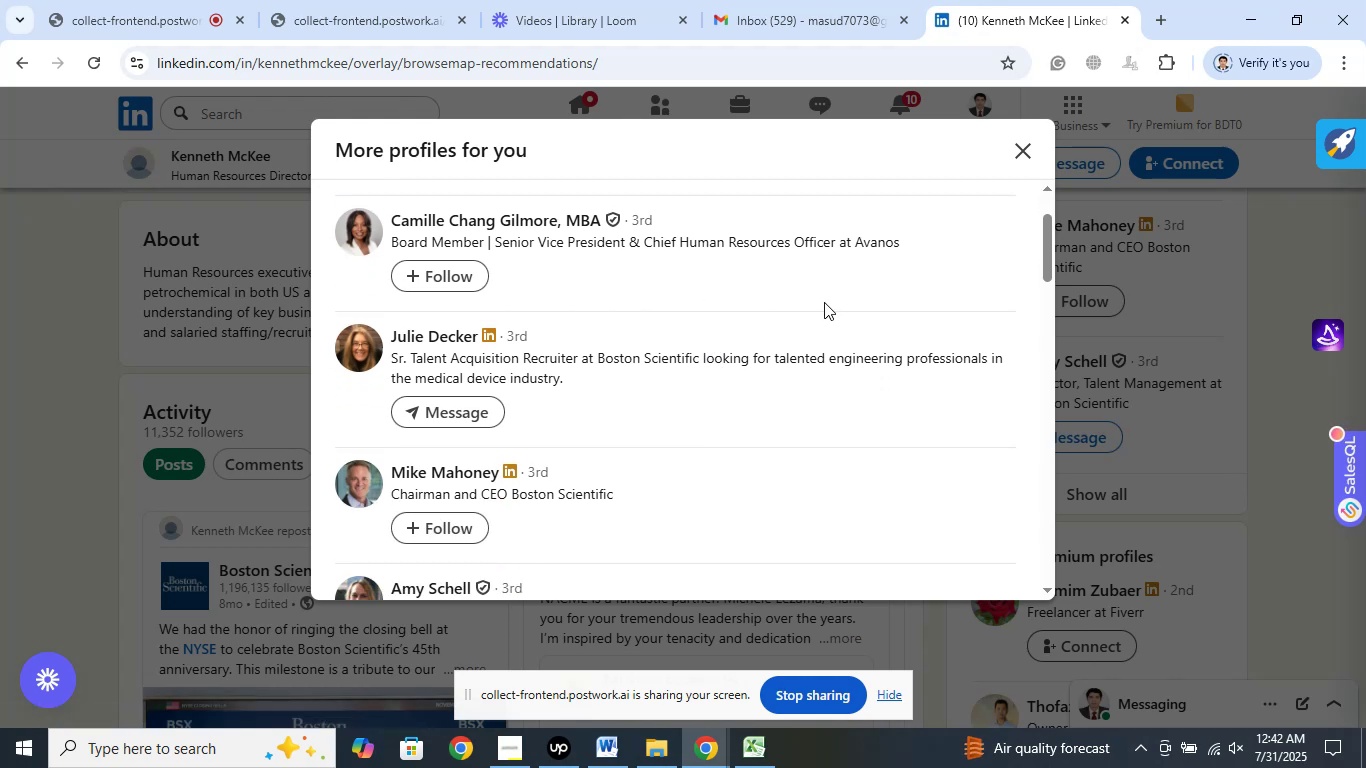 
scroll: coordinate [819, 376], scroll_direction: down, amount: 4.0
 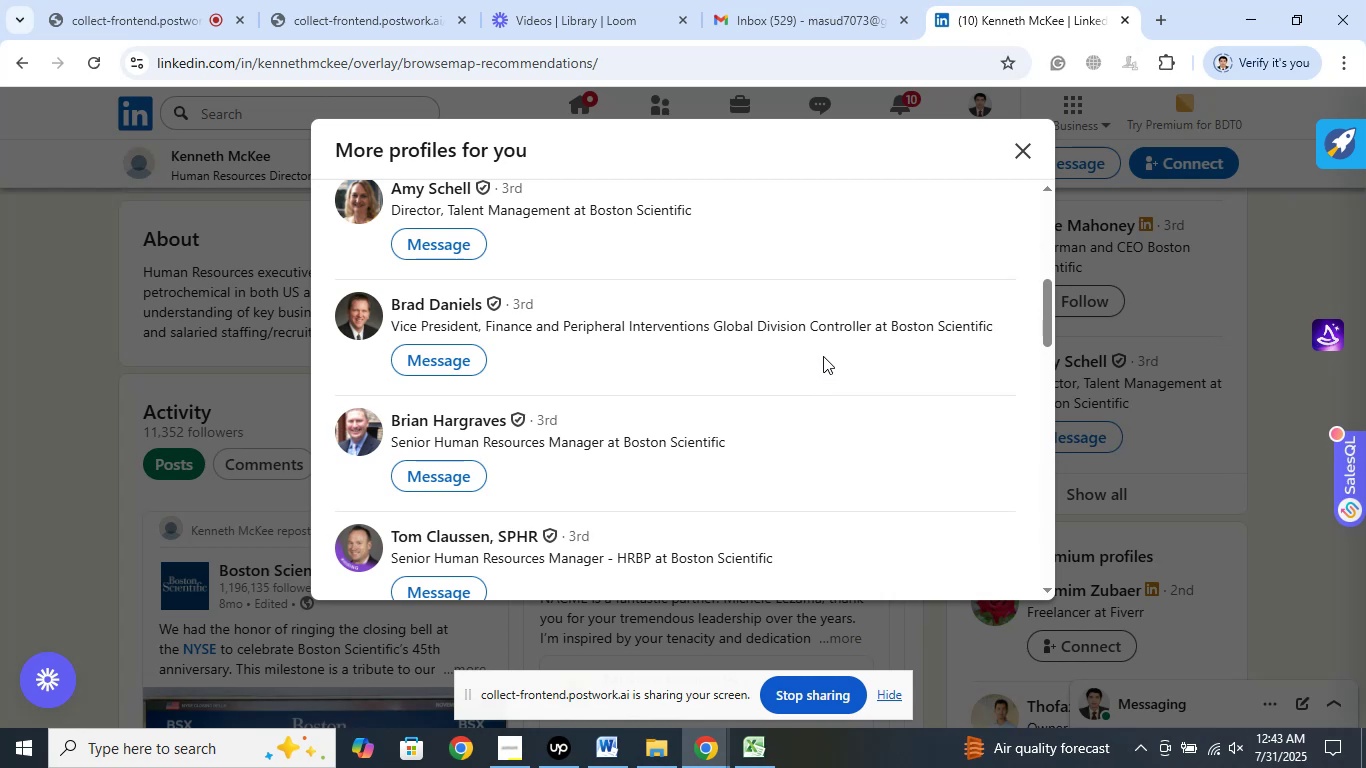 
wait(5.44)
 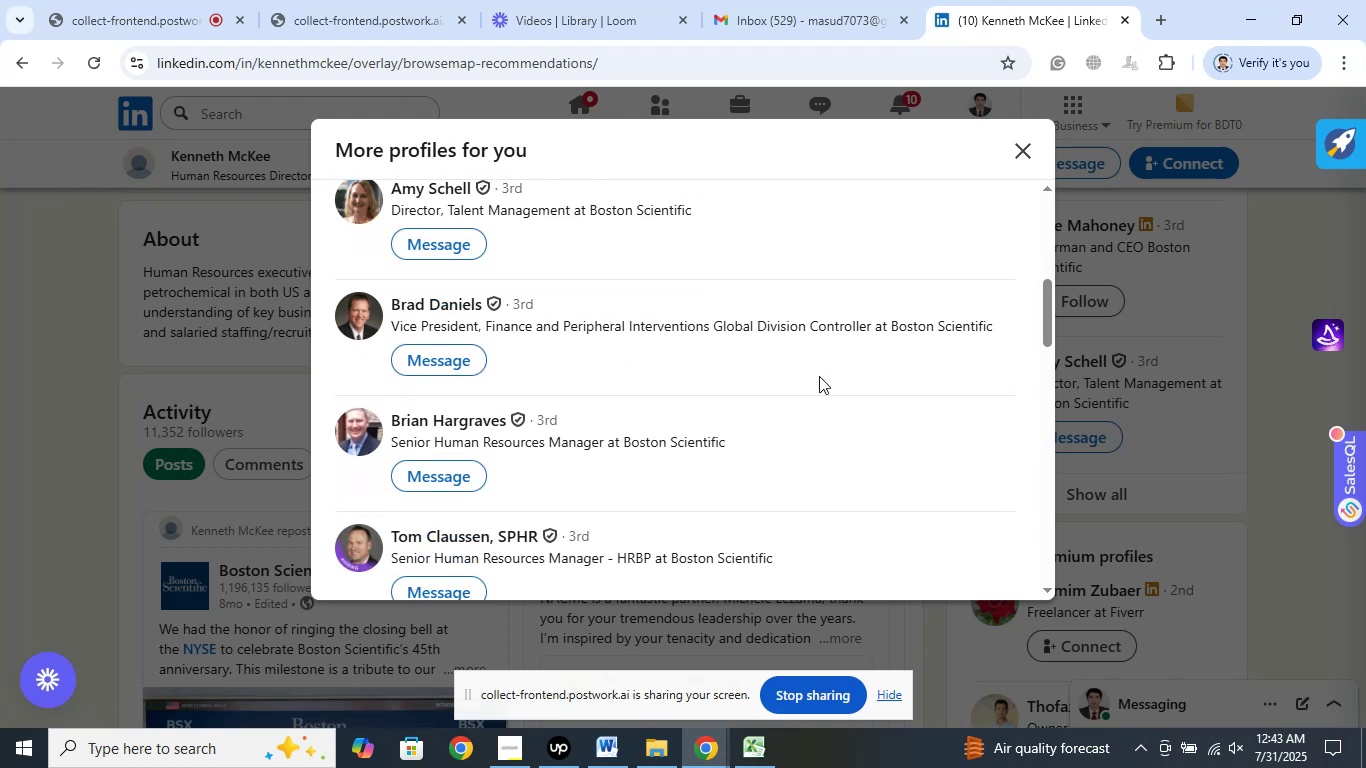 
scroll: coordinate [861, 343], scroll_direction: down, amount: 3.0
 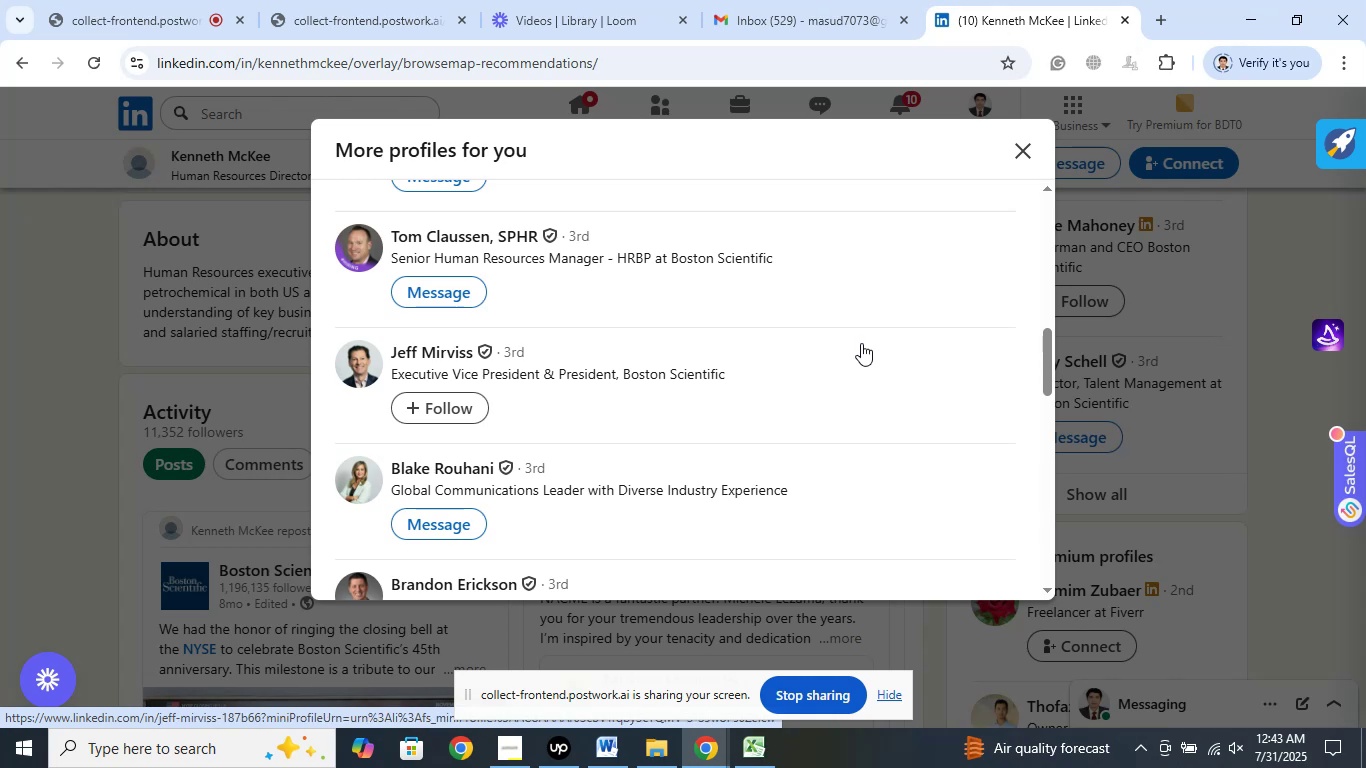 
wait(5.08)
 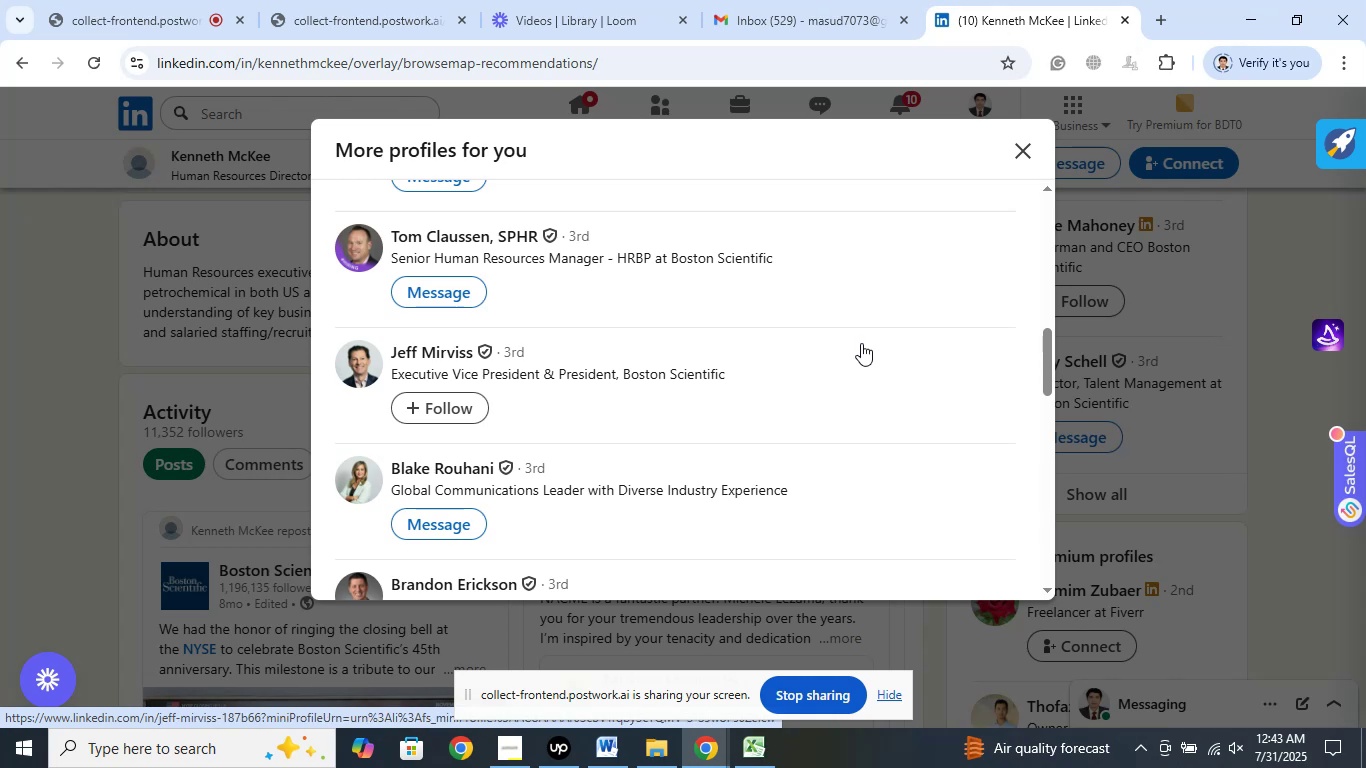 
scroll: coordinate [861, 341], scroll_direction: down, amount: 6.0
 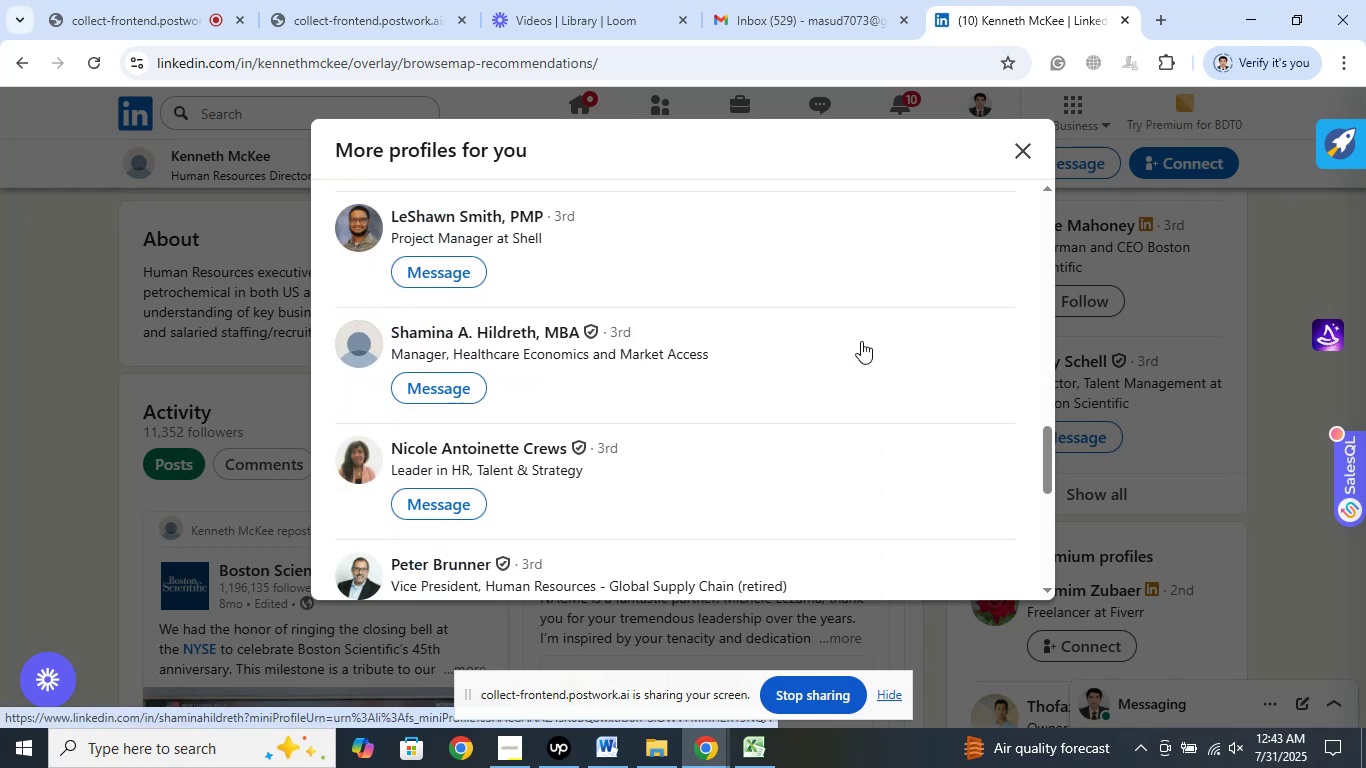 
wait(6.61)
 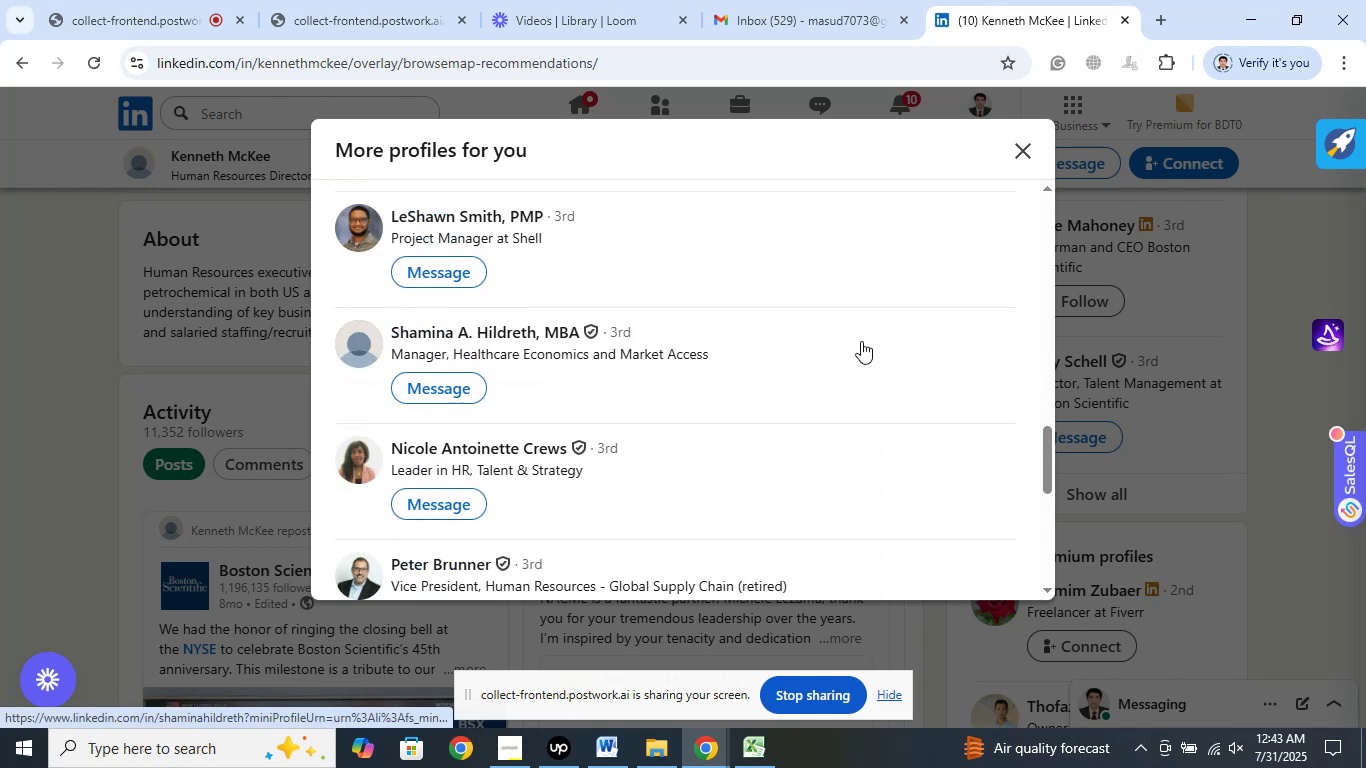 
scroll: coordinate [860, 347], scroll_direction: down, amount: 2.0
 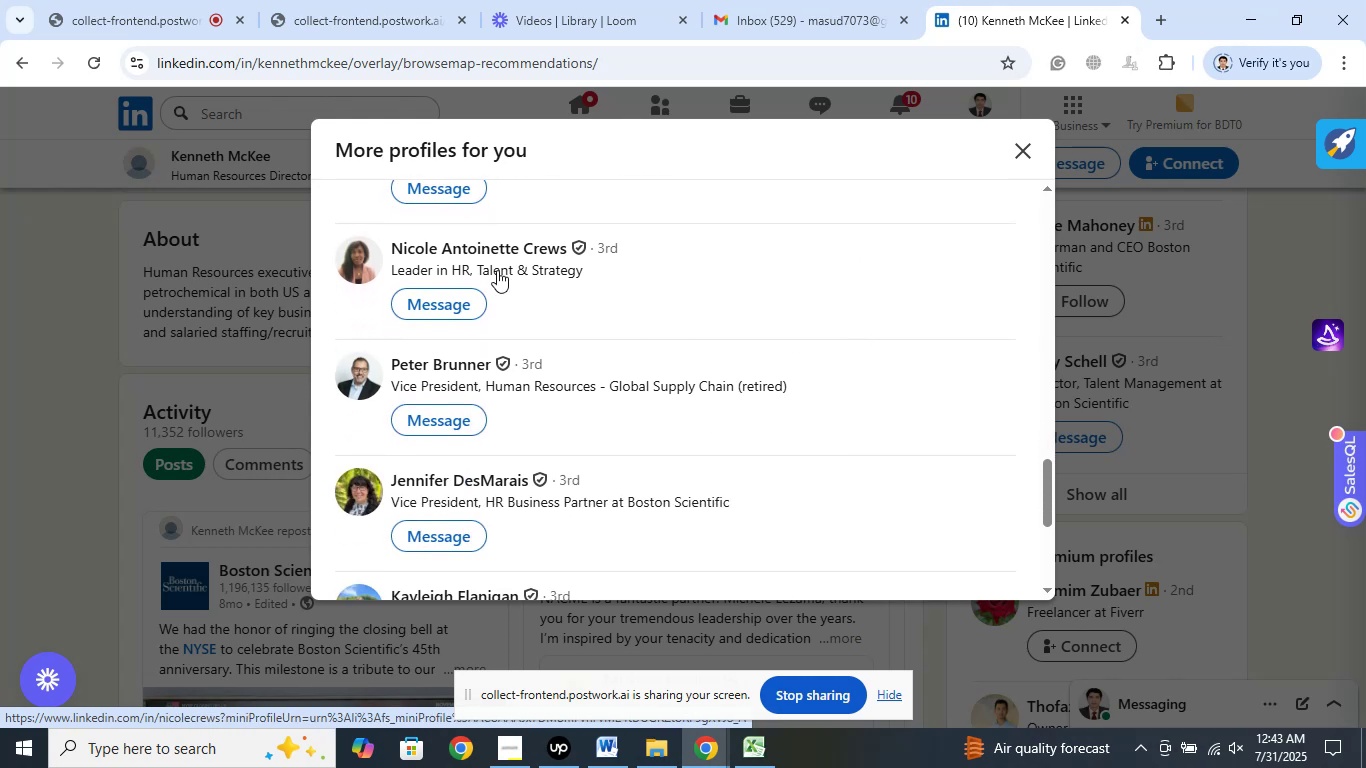 
right_click([497, 268])
 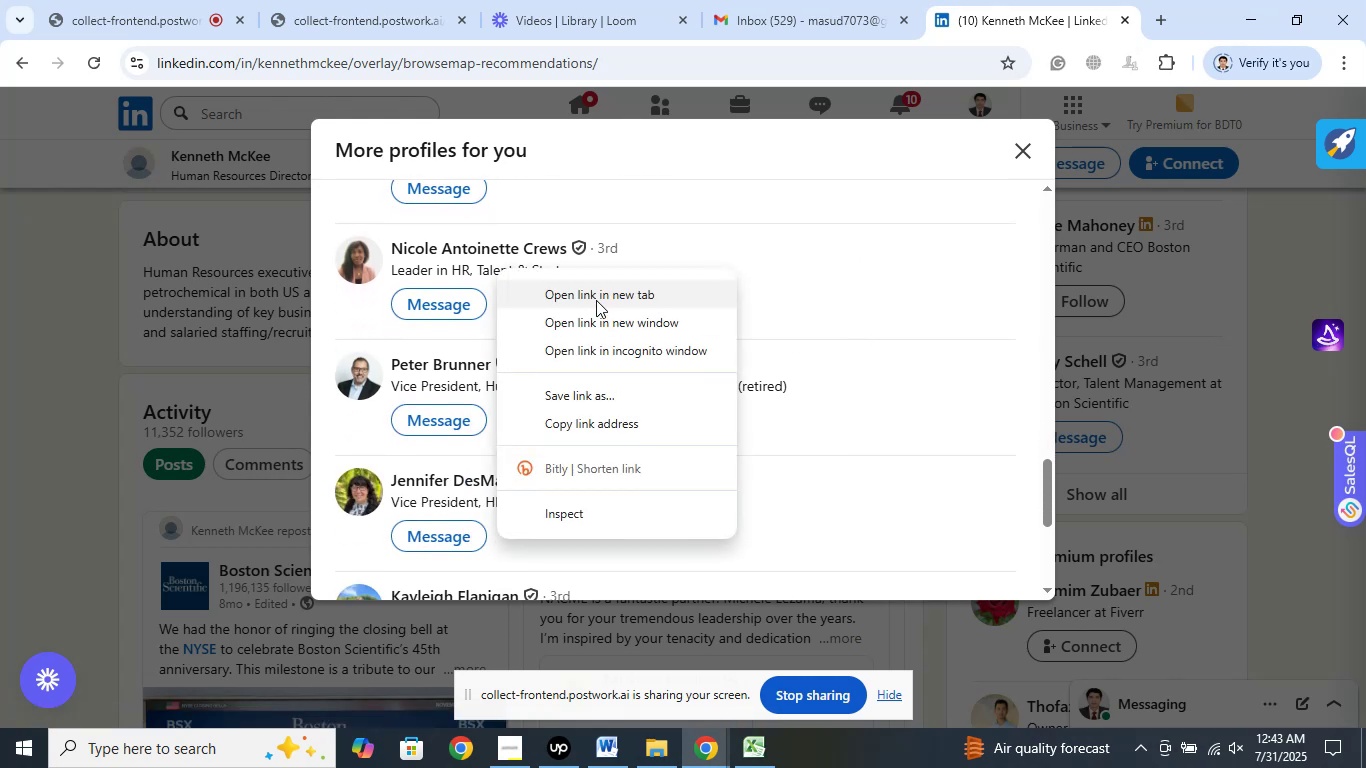 
left_click([599, 297])
 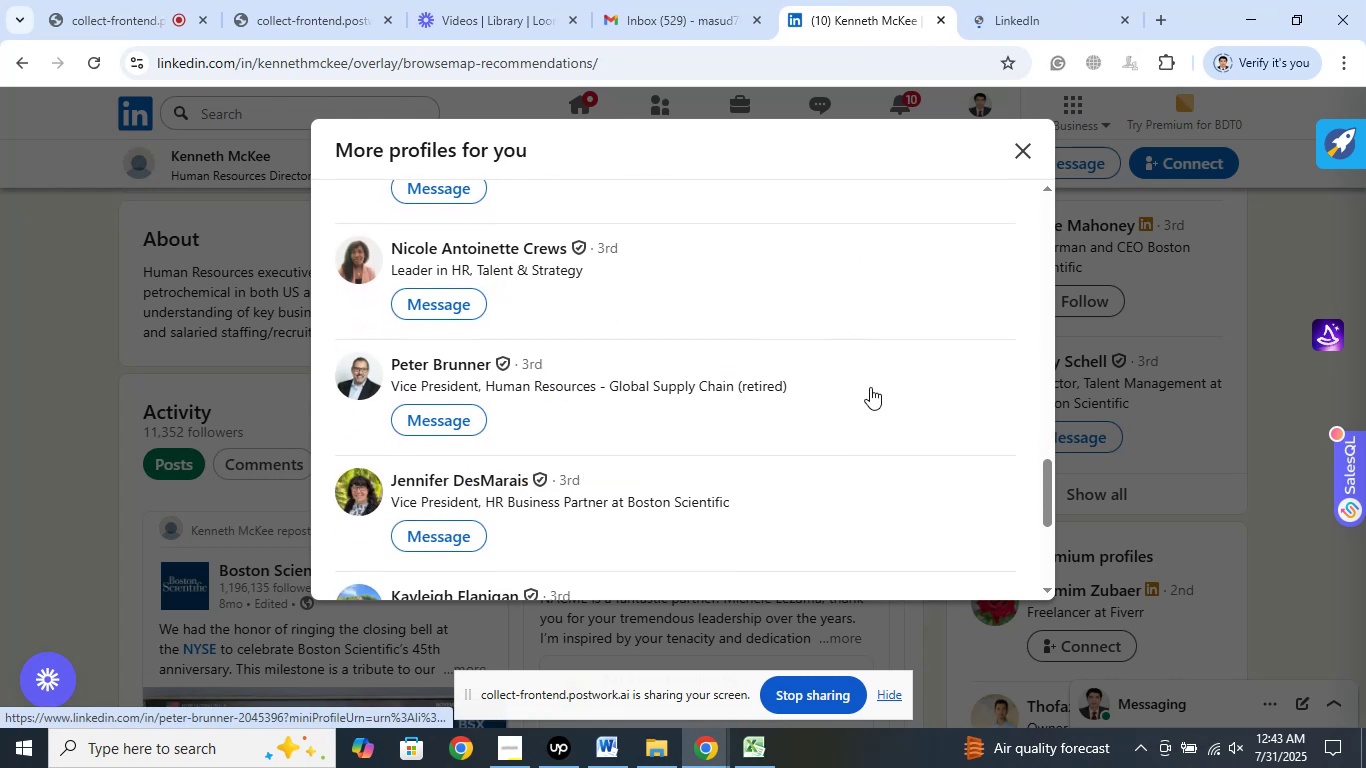 
scroll: coordinate [871, 385], scroll_direction: down, amount: 2.0
 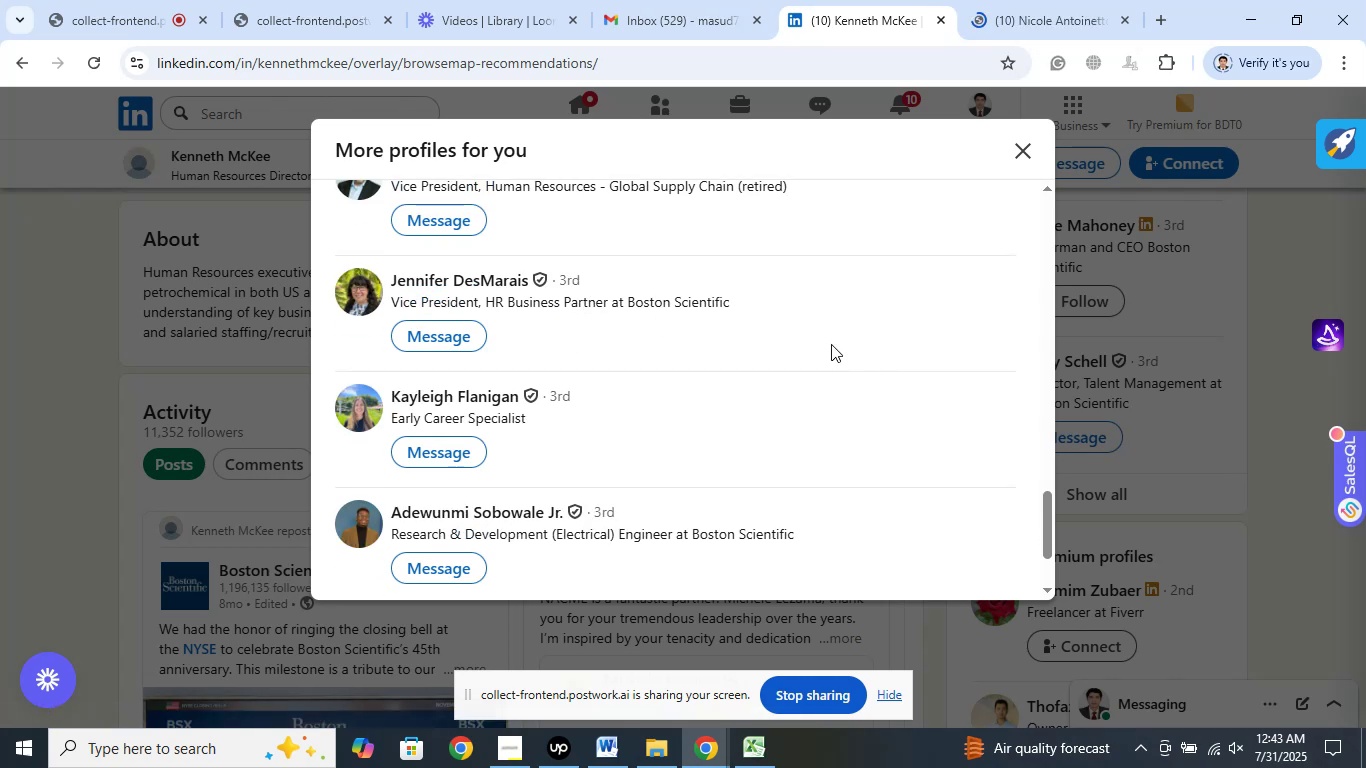 
wait(6.35)
 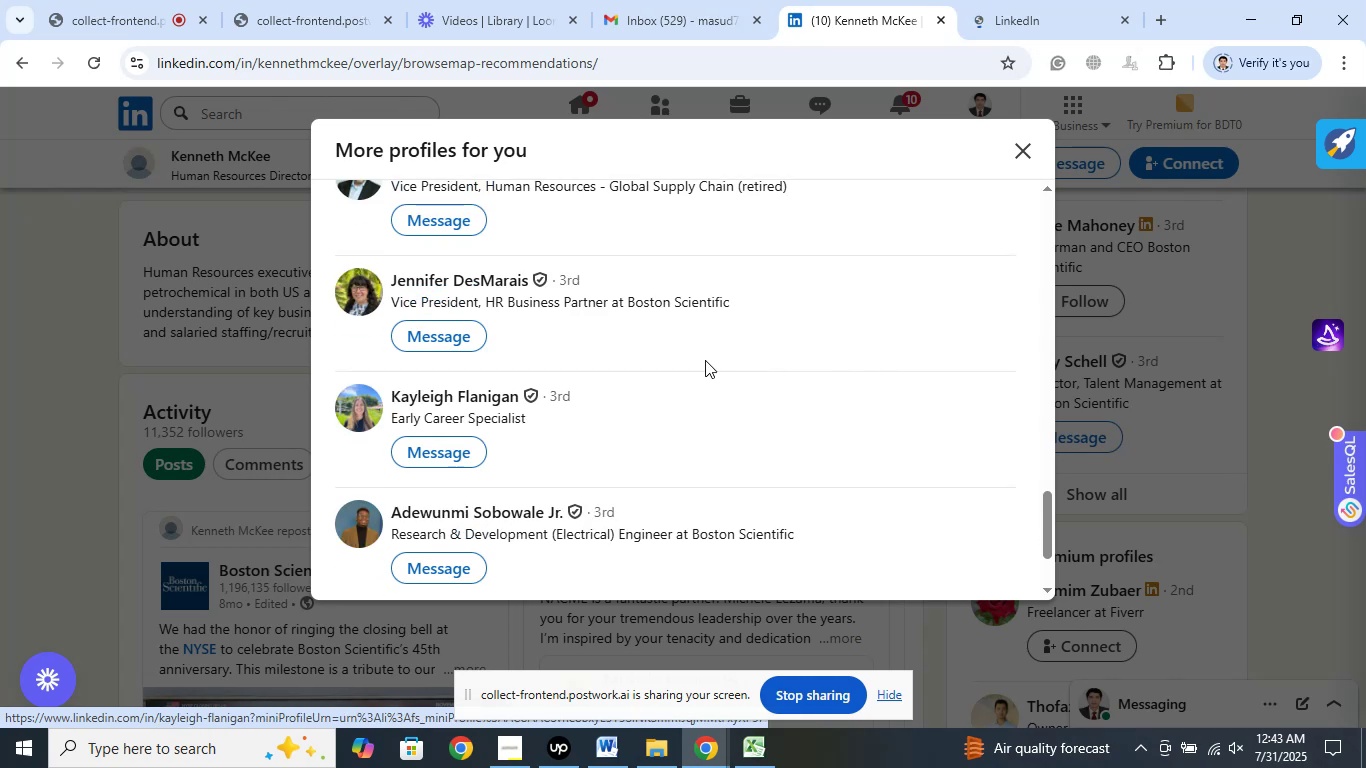 
scroll: coordinate [840, 350], scroll_direction: down, amount: 2.0
 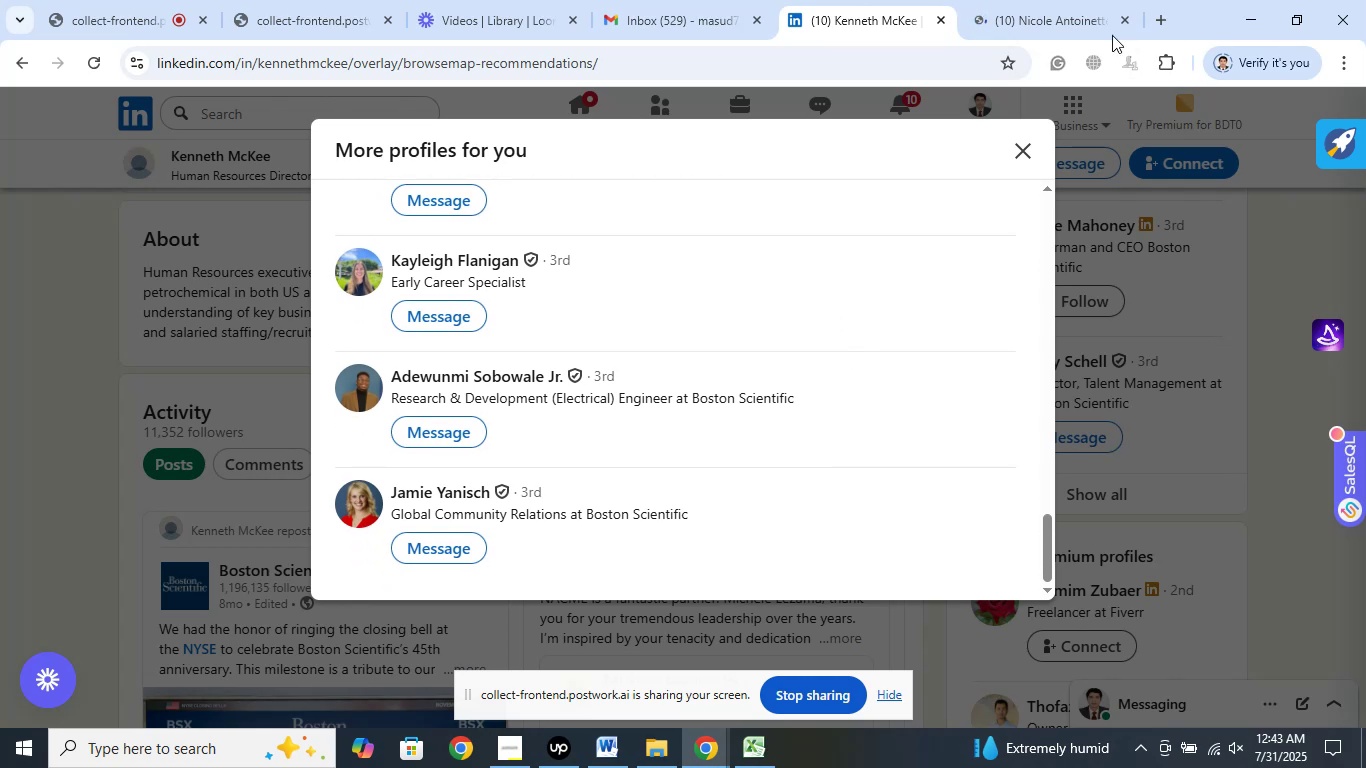 
left_click([1055, 14])
 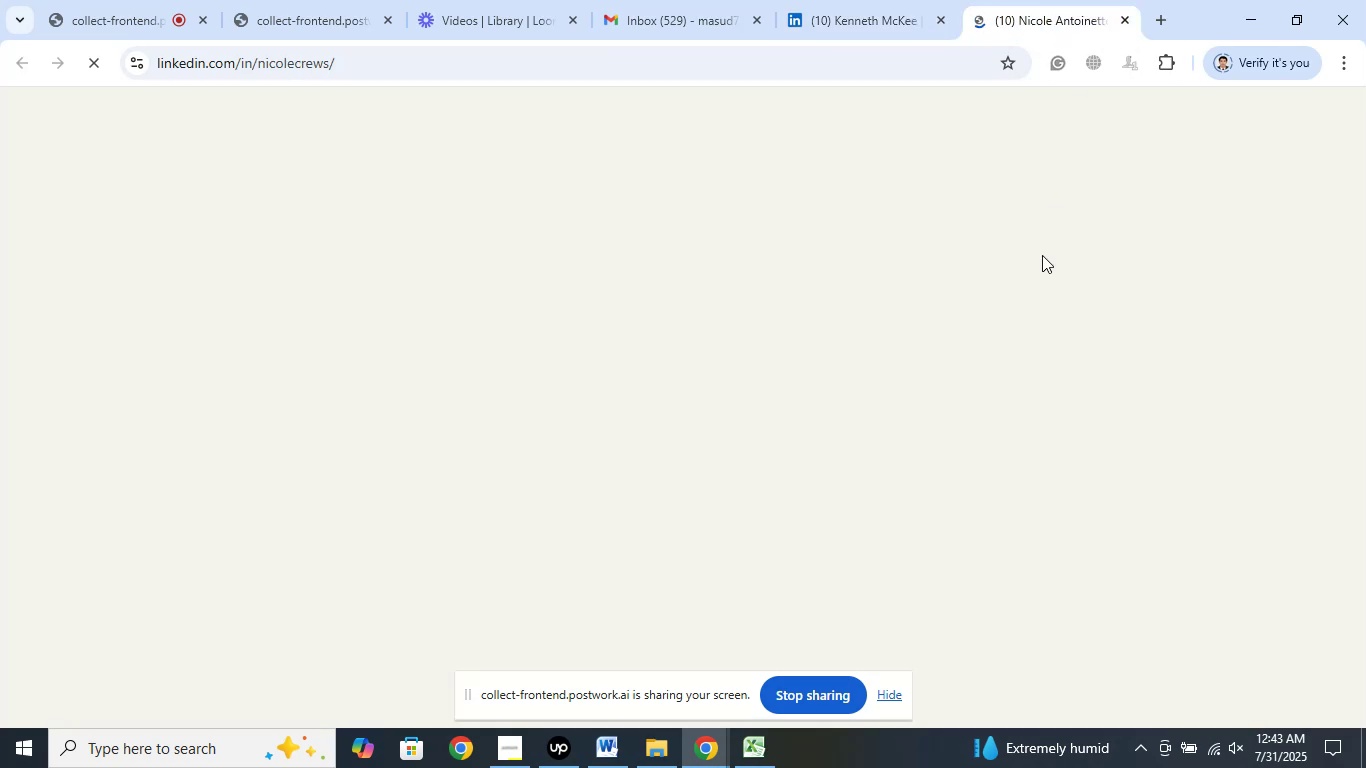 
mouse_move([1000, 365])
 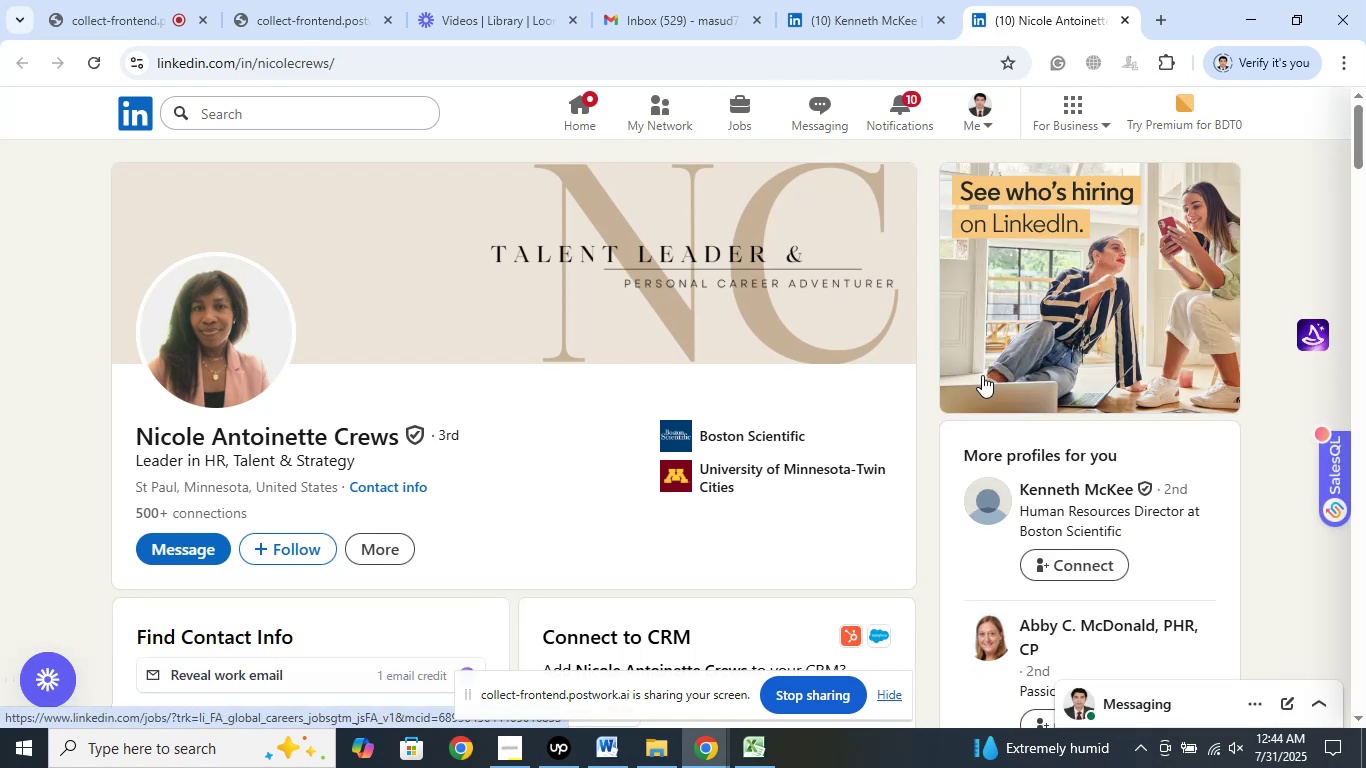 
wait(12.32)
 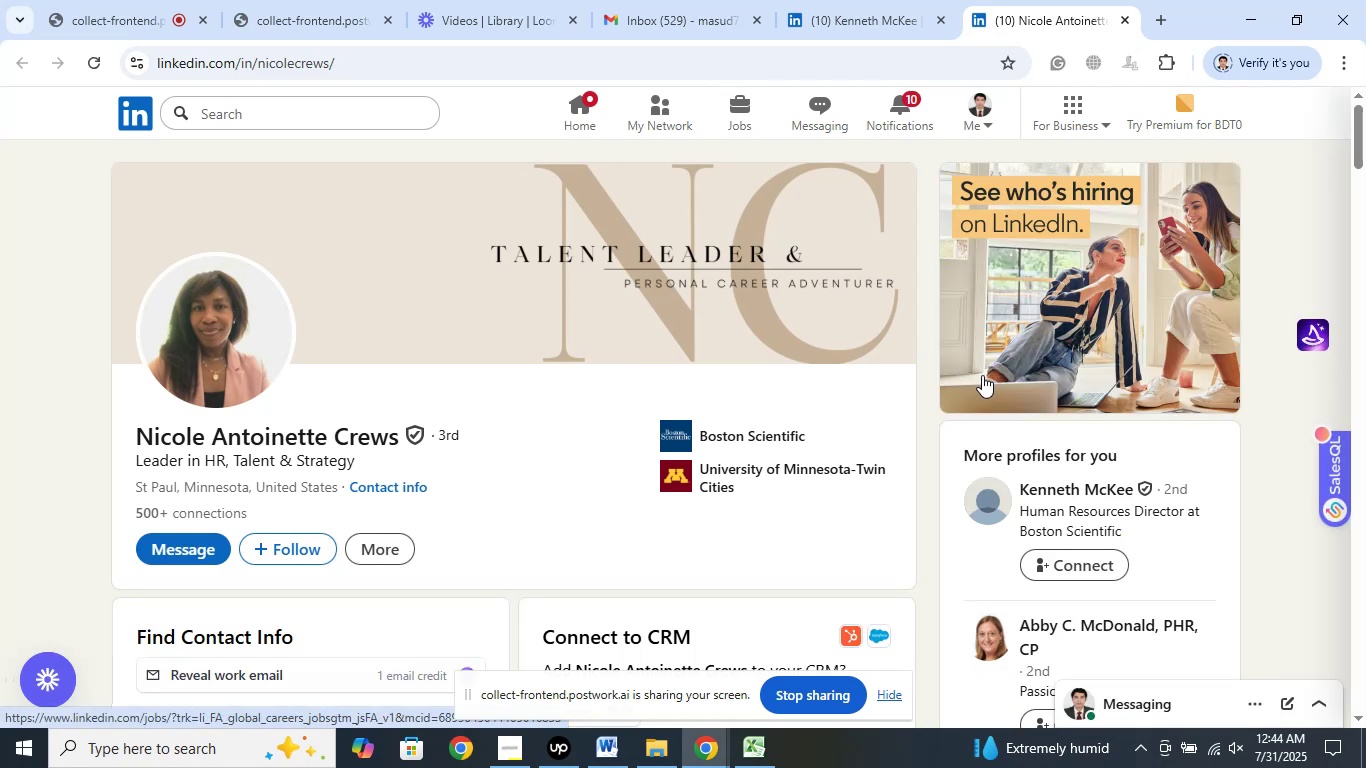 
left_click([99, 0])
 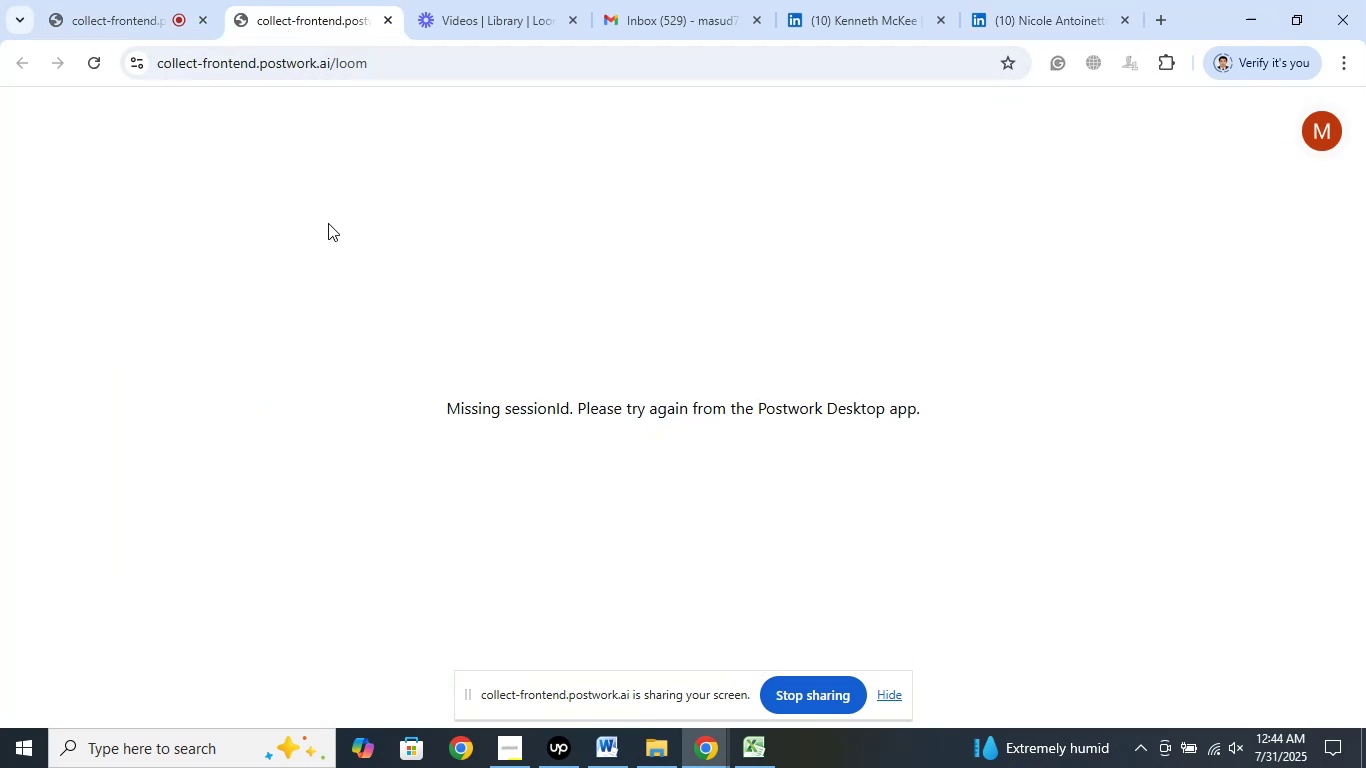 
left_click([488, 8])
 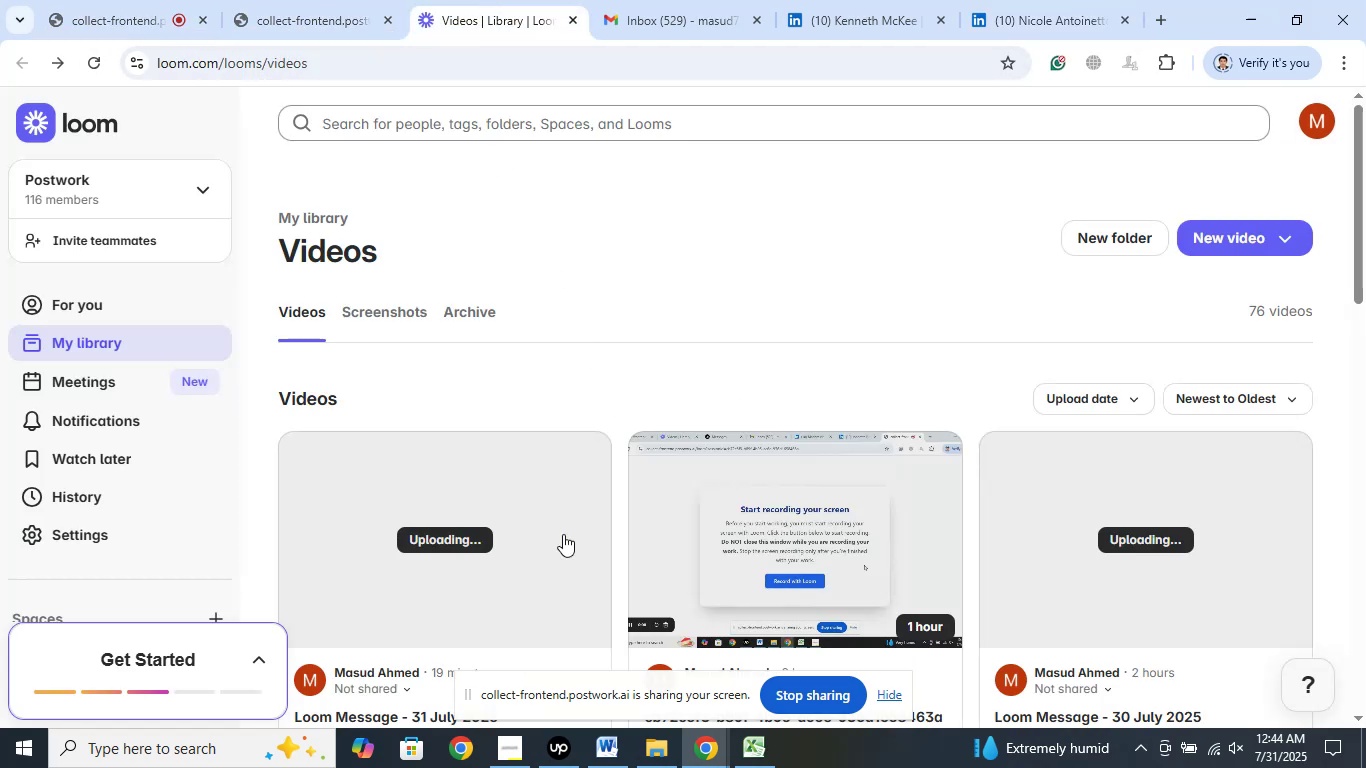 
wait(5.11)
 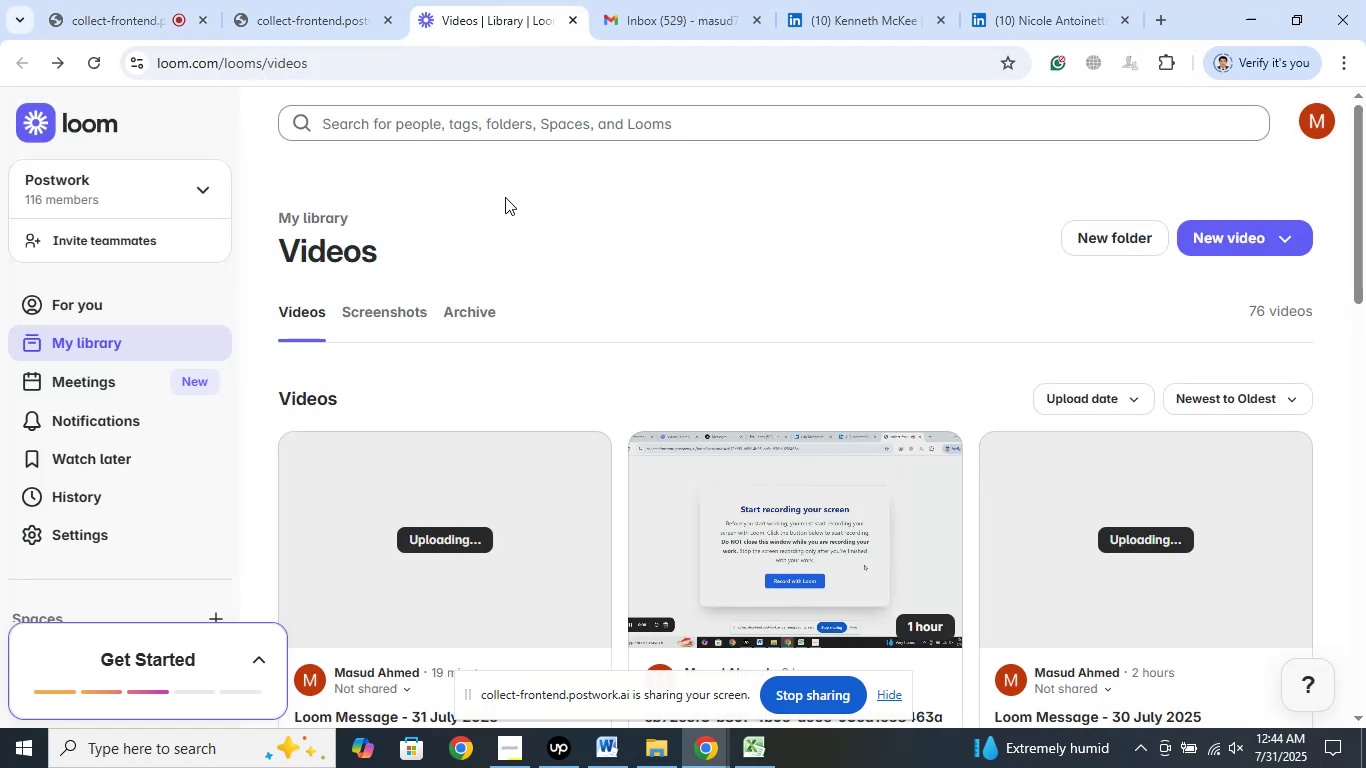 
left_click([503, 745])
 